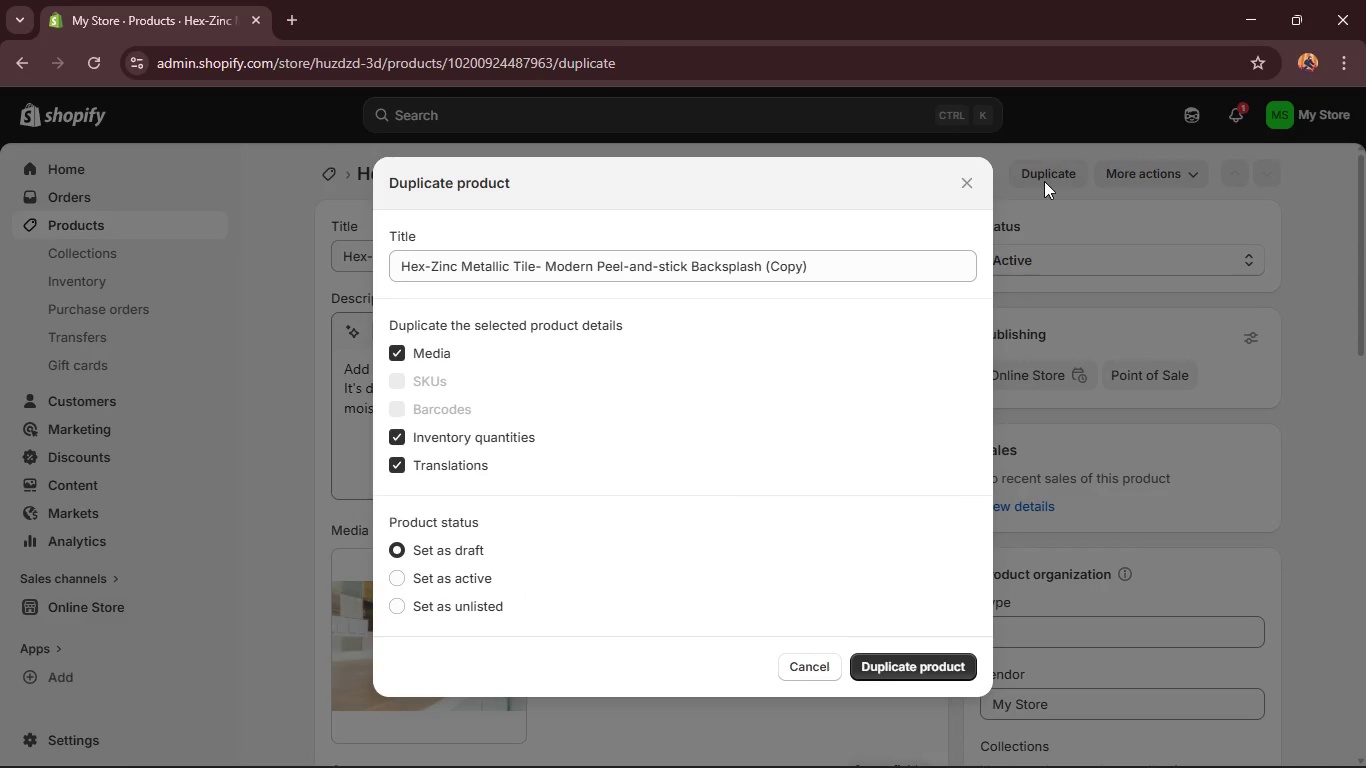 
wait(6.41)
 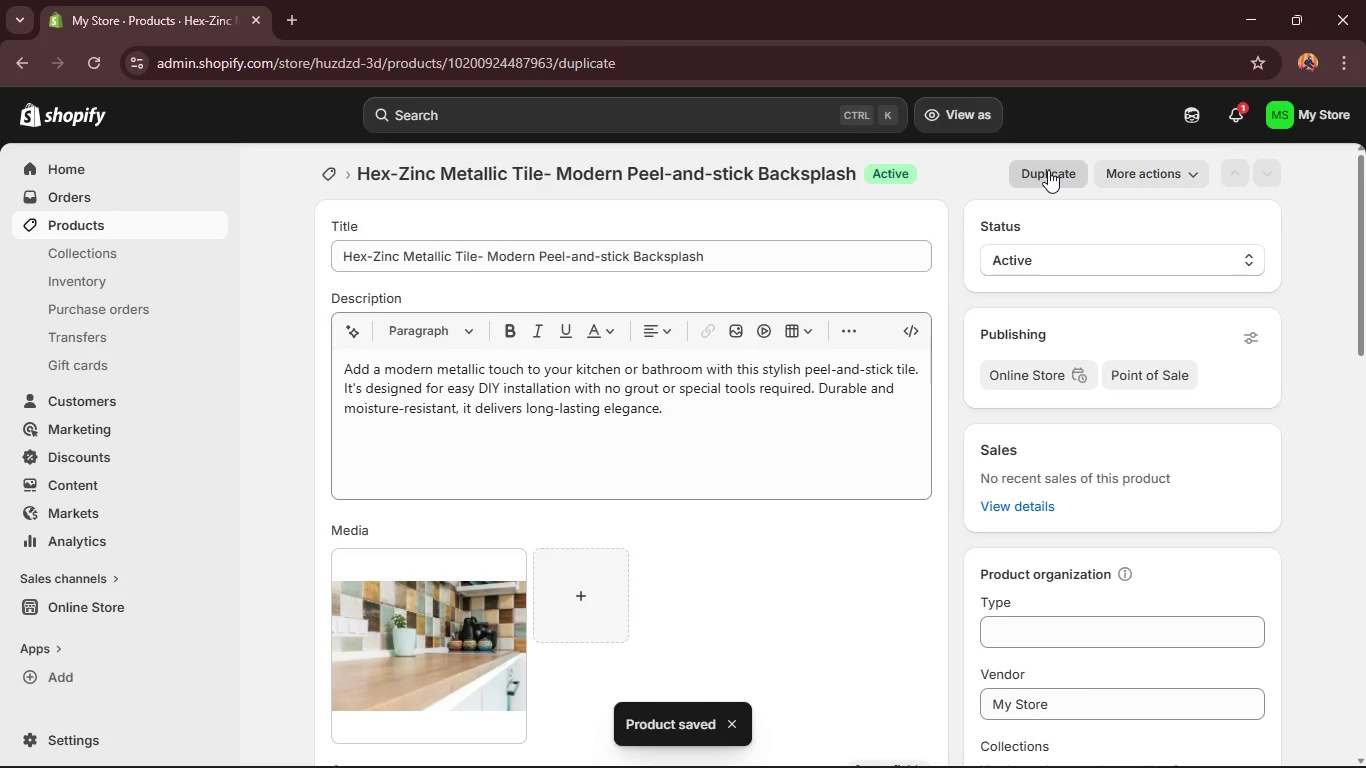 
left_click([921, 655])
 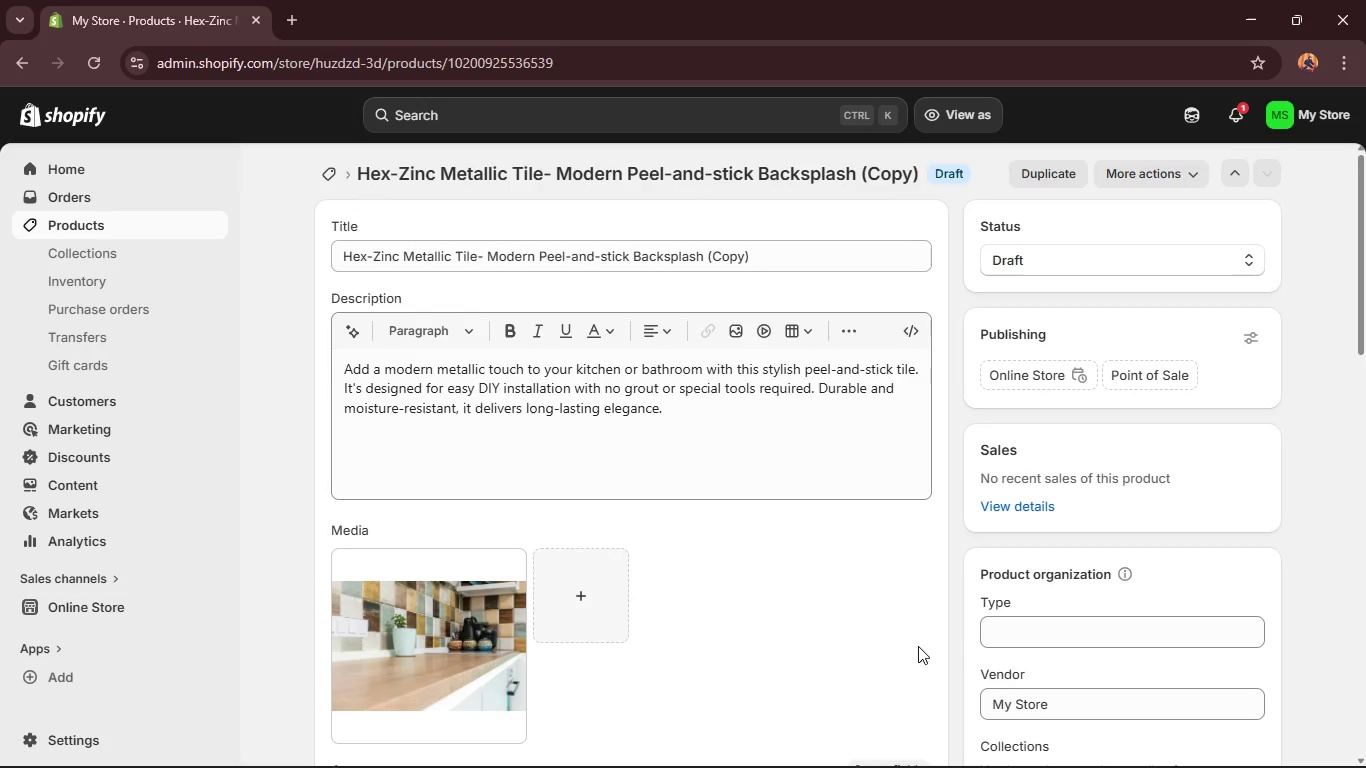 
wait(14.7)
 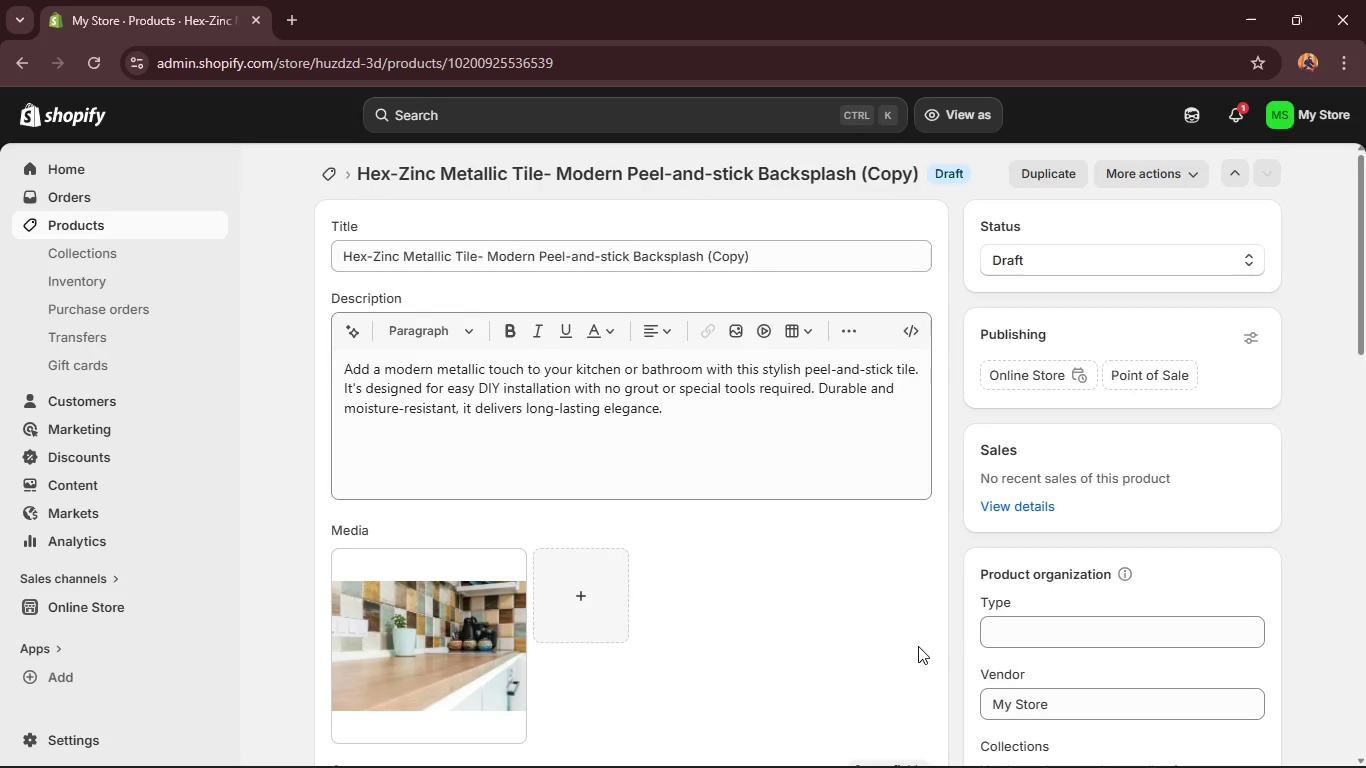 
double_click([475, 253])
 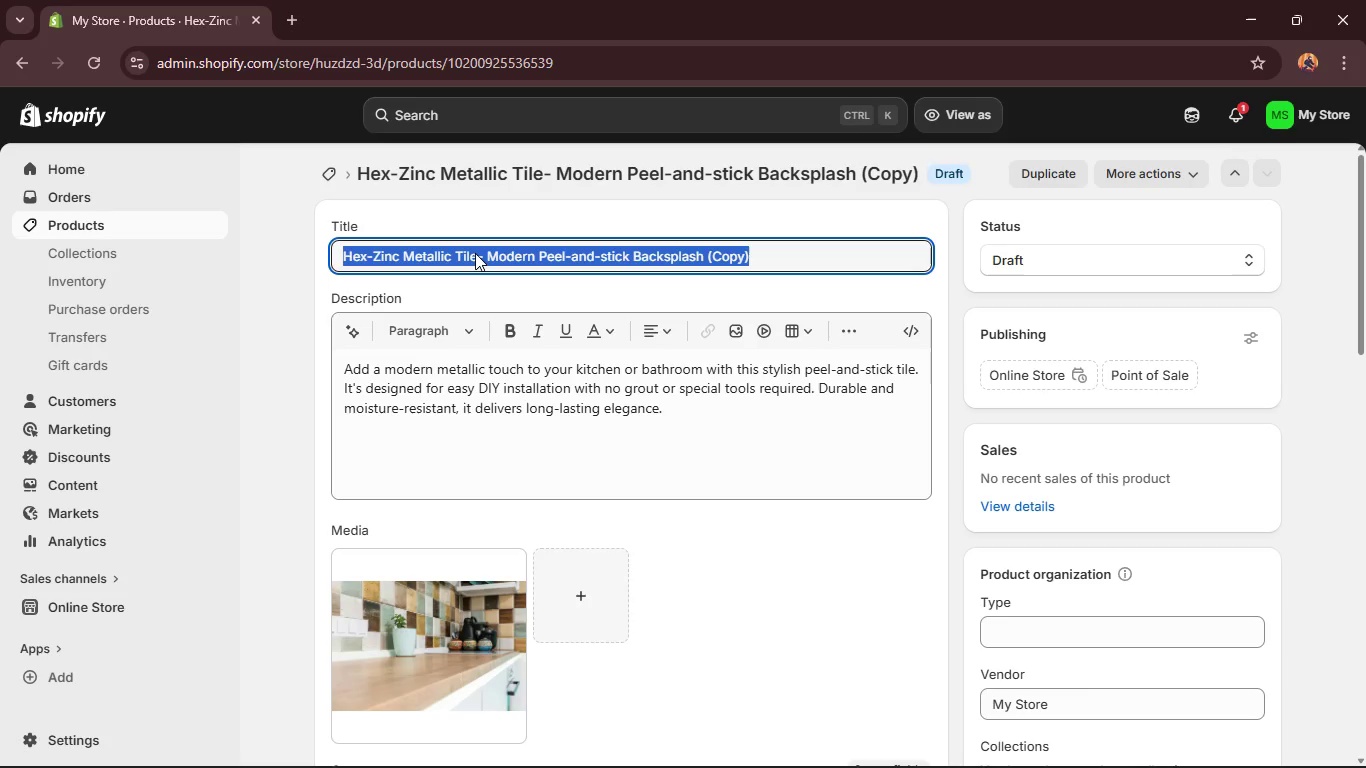 
triple_click([475, 253])
 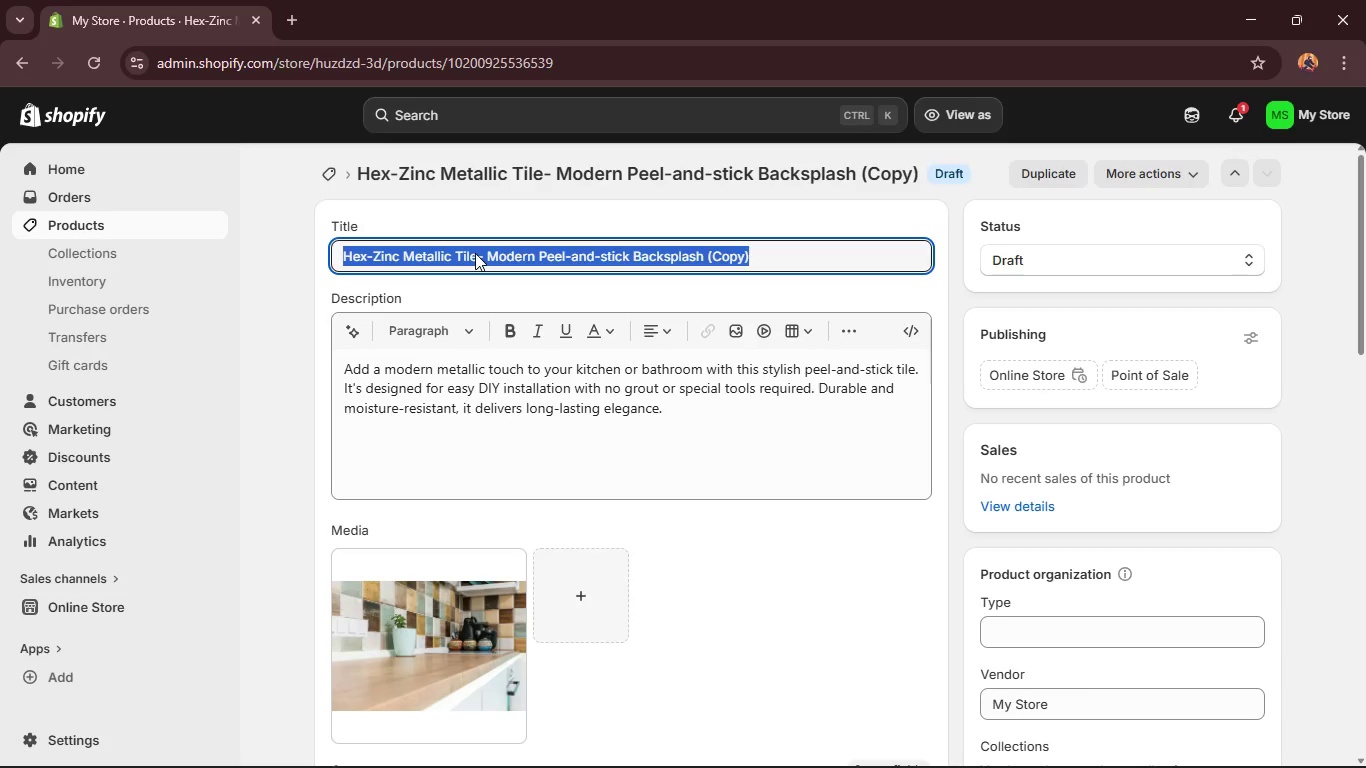 
key(Backspace)
type(Ocean-Mist Glass Subway Tile-Peel-and )
key(Backspace)
type(-Stick Backsplash)
 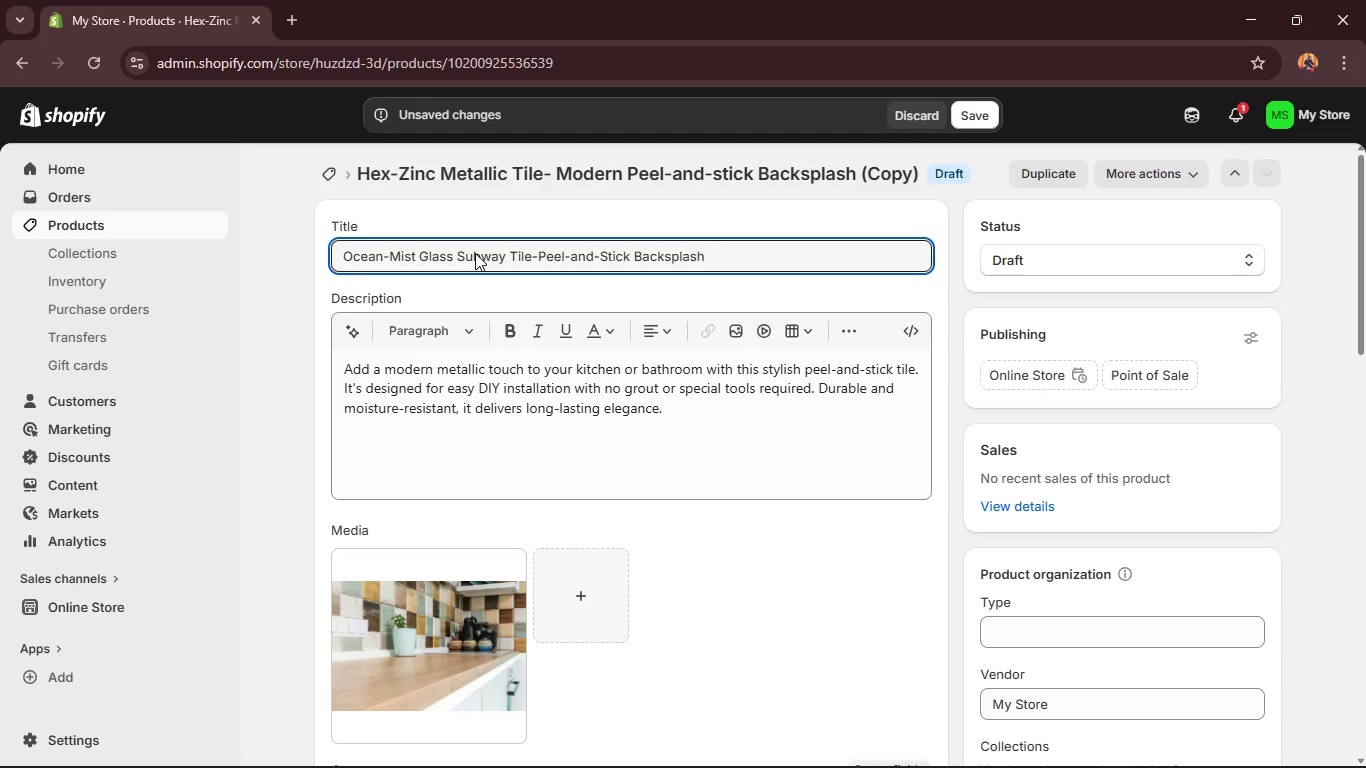 
double_click([578, 383])
 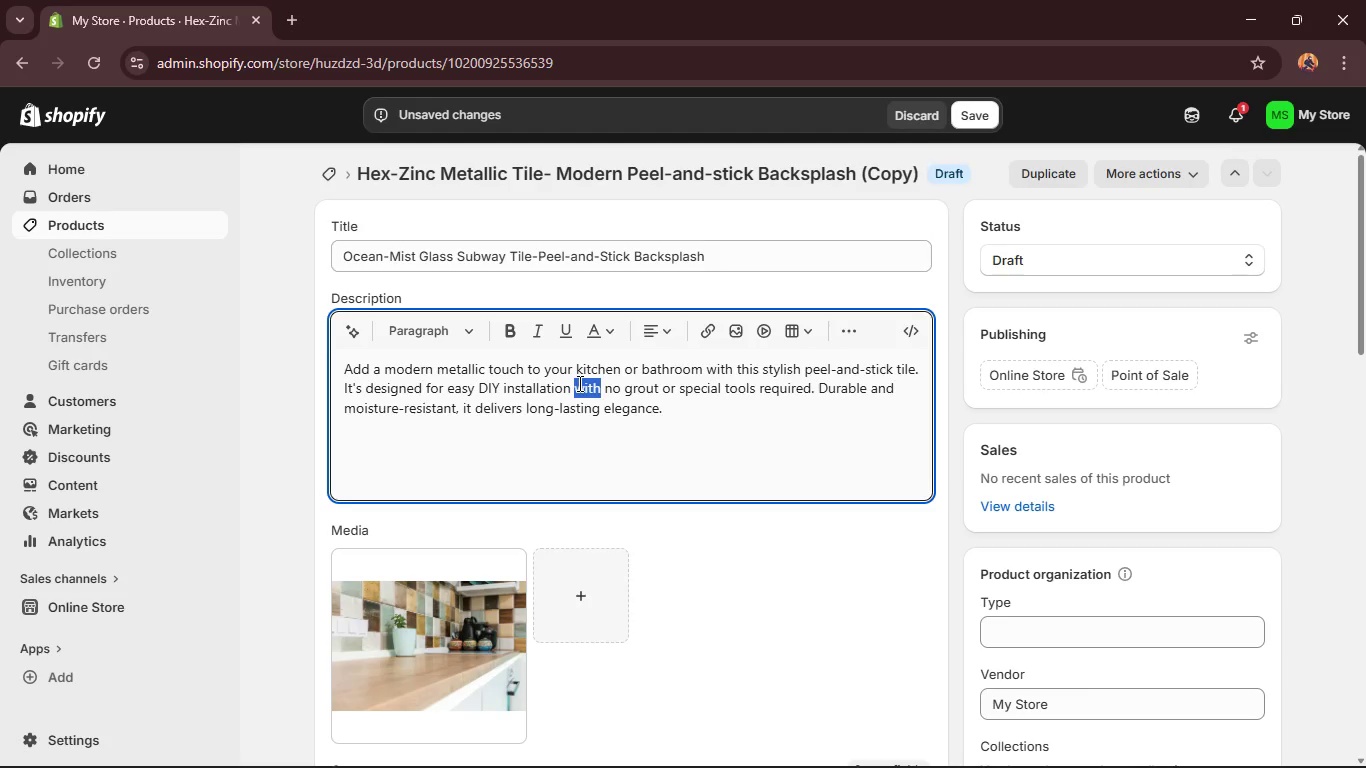 
triple_click([578, 383])
 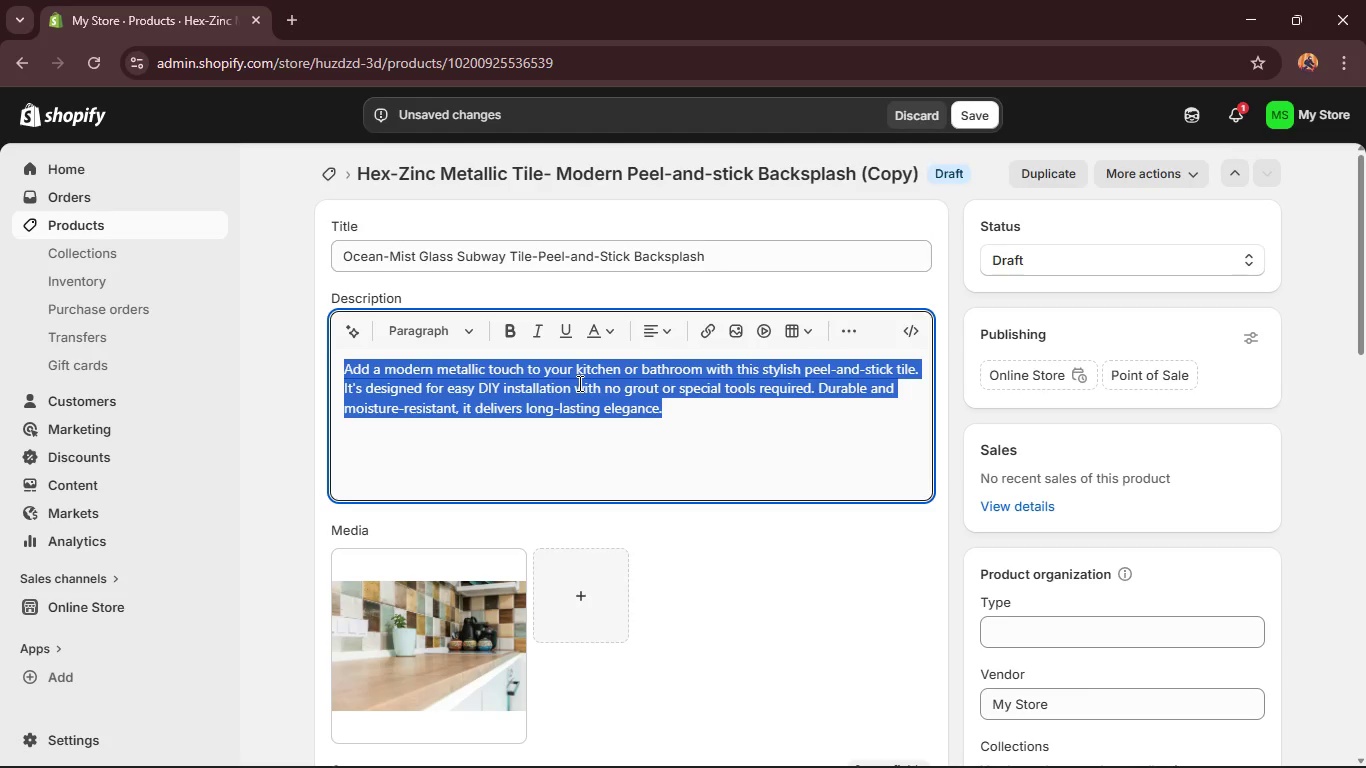 
triple_click([578, 383])
 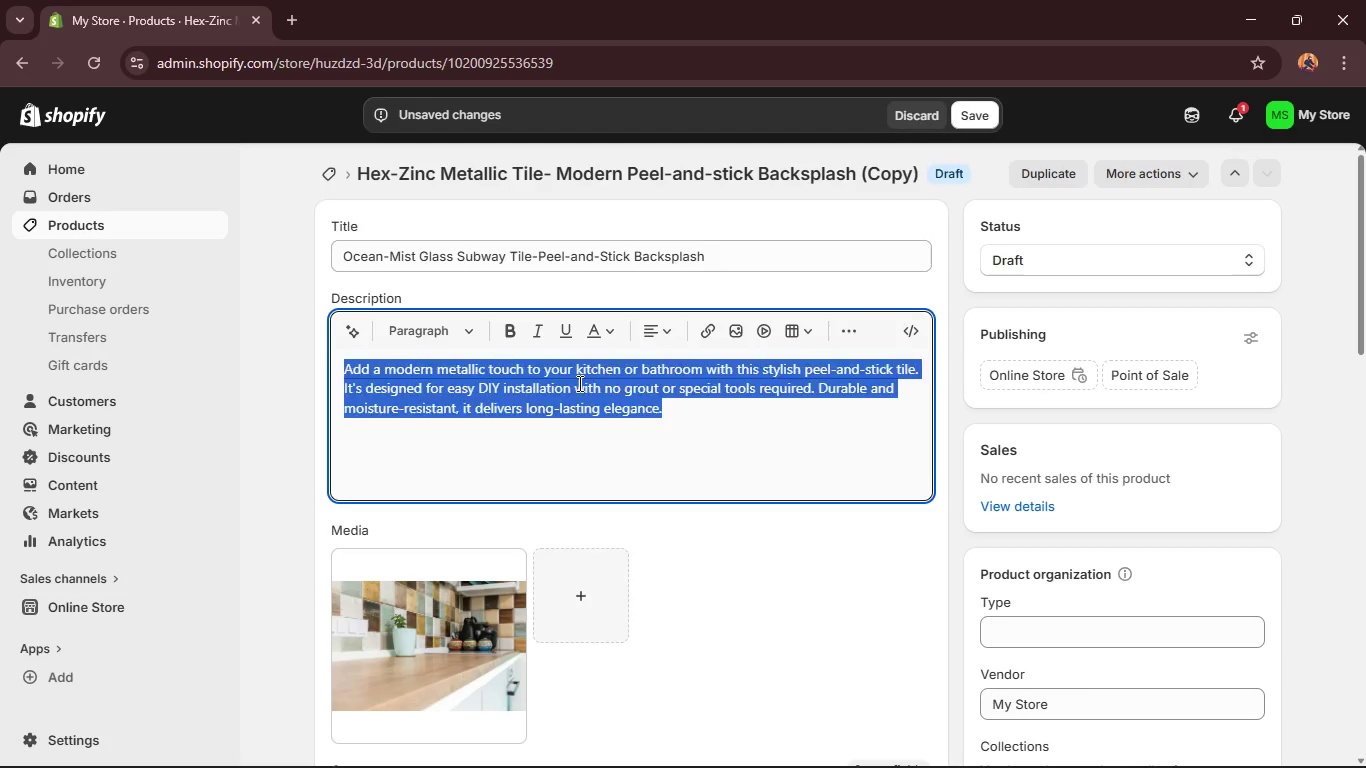 
key(Backspace)
 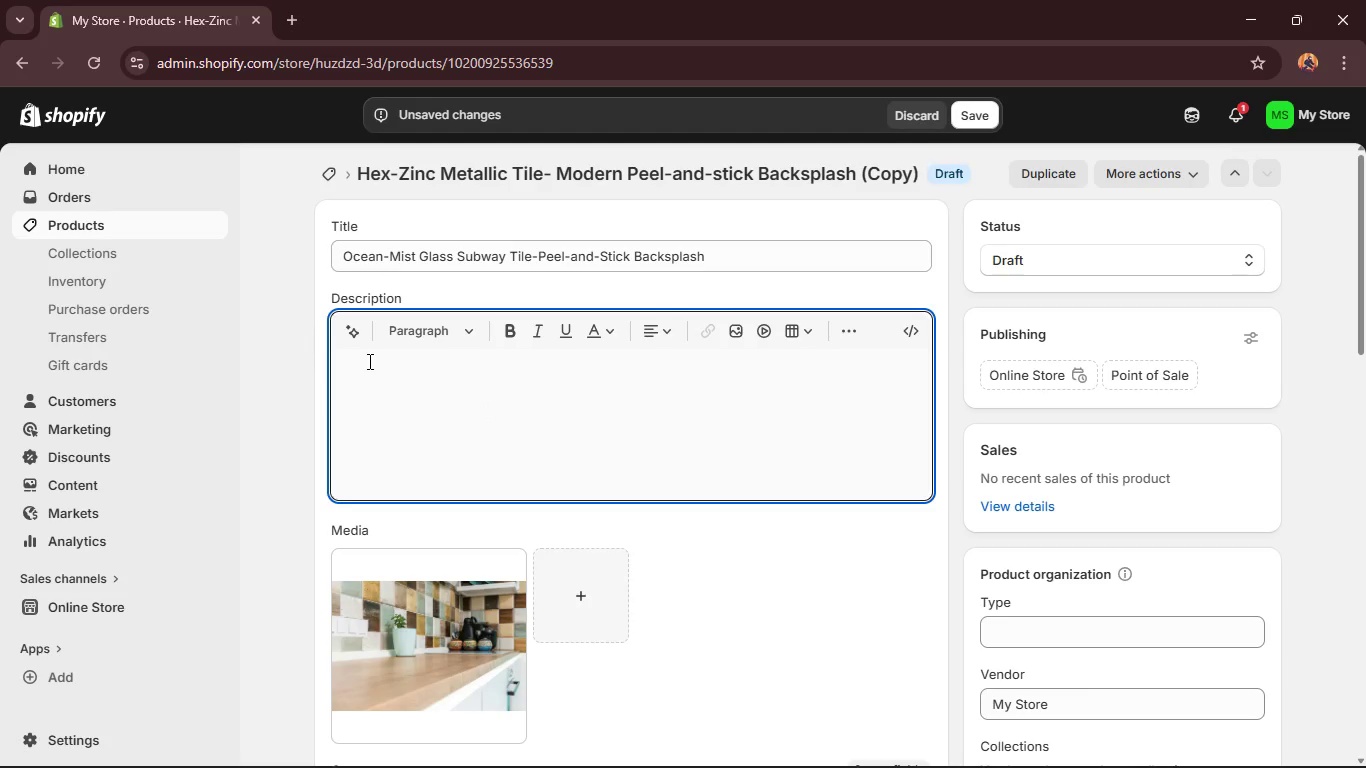 
wait(14.28)
 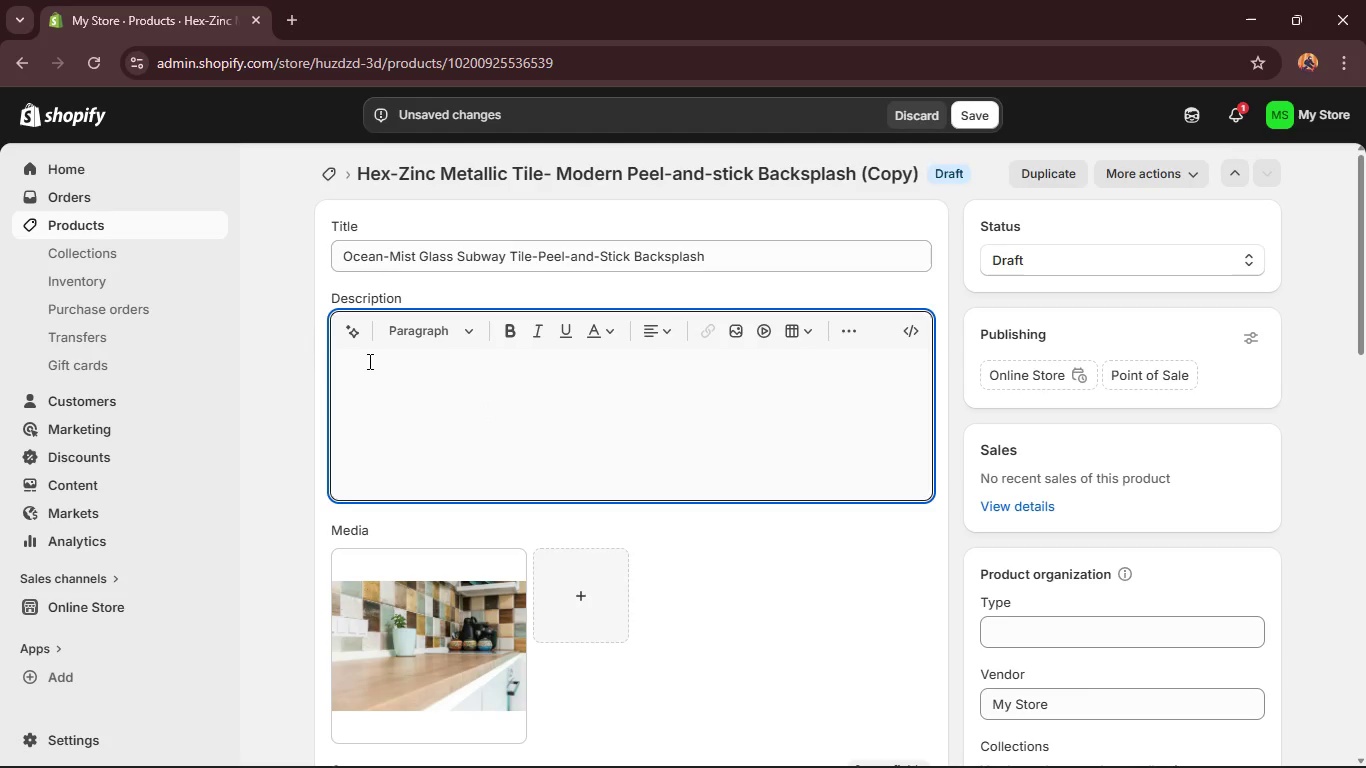 
type(Bring a fresh, coastal feel to your space with these glass subway tiles. Easy to install with peel-and-stick backing. )
key(Backspace)
key(Backspace)
type(, they )
 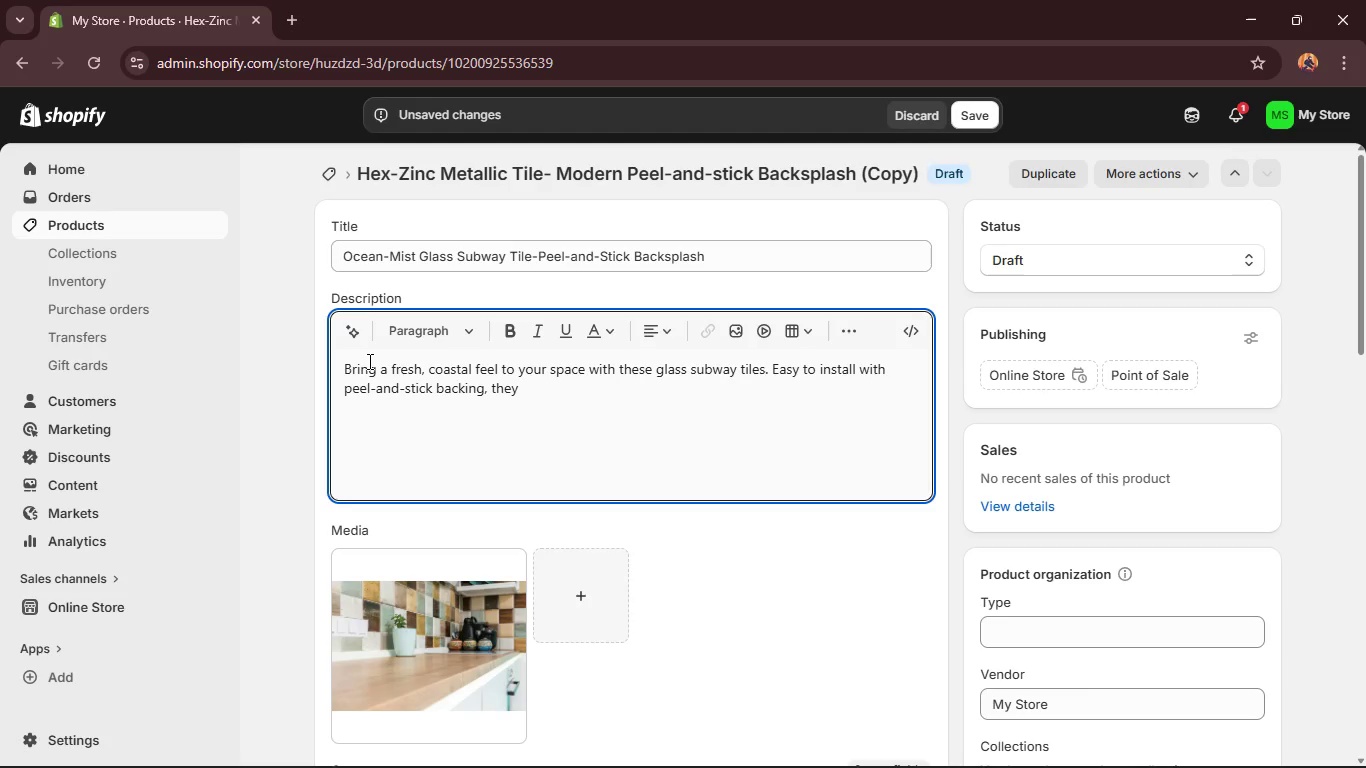 
type(are perfext)
key(Backspace)
key(Backspace)
type(ct for quick kitchen upgrades. )
 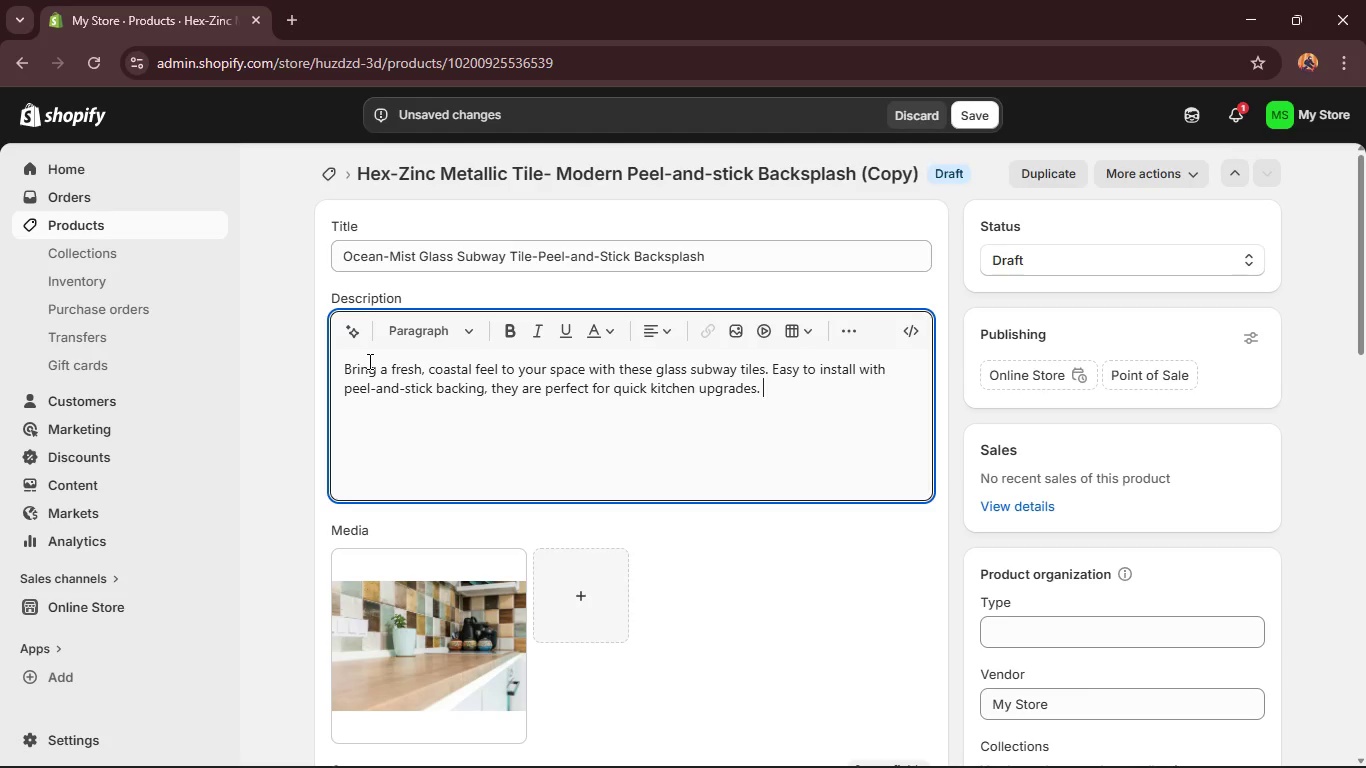 
type(Wate-resistant and stylish, the add brightness and elegance instantly. )
 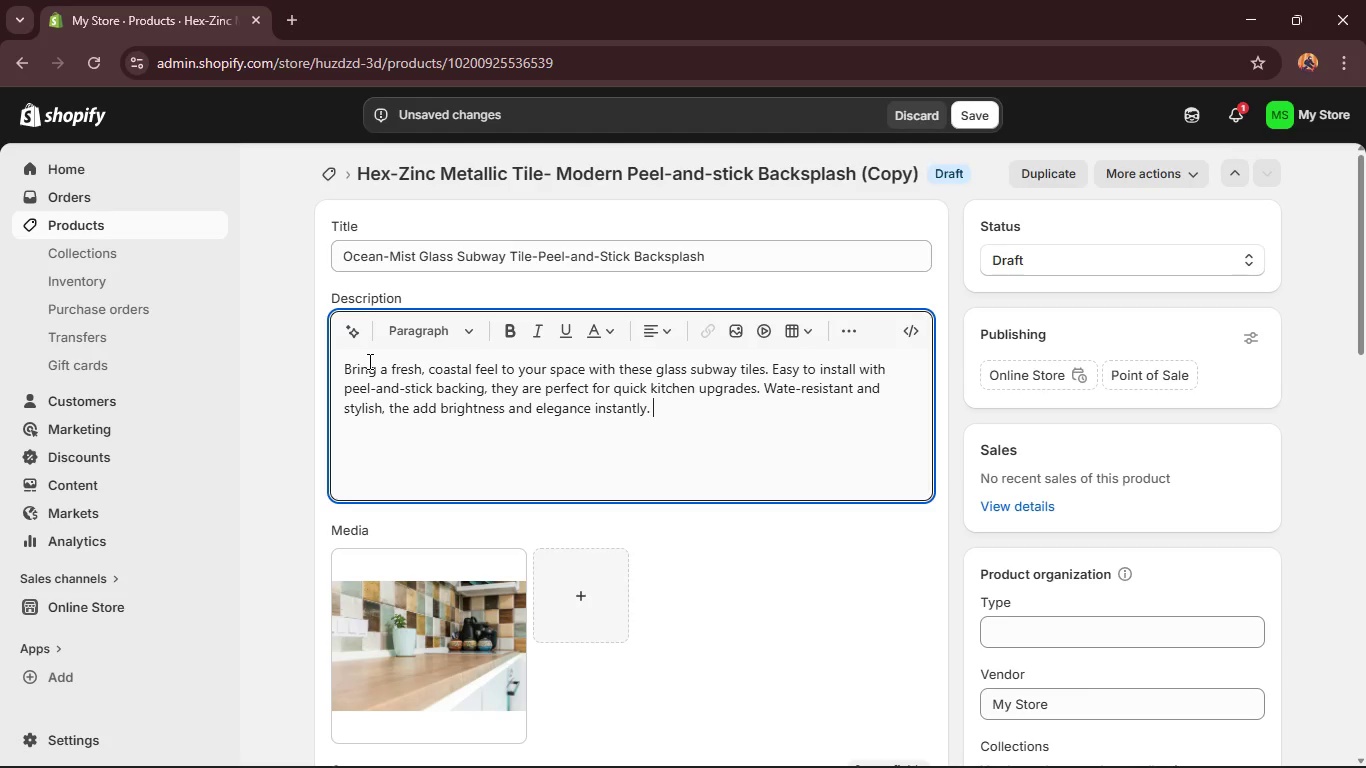 
wait(9.55)
 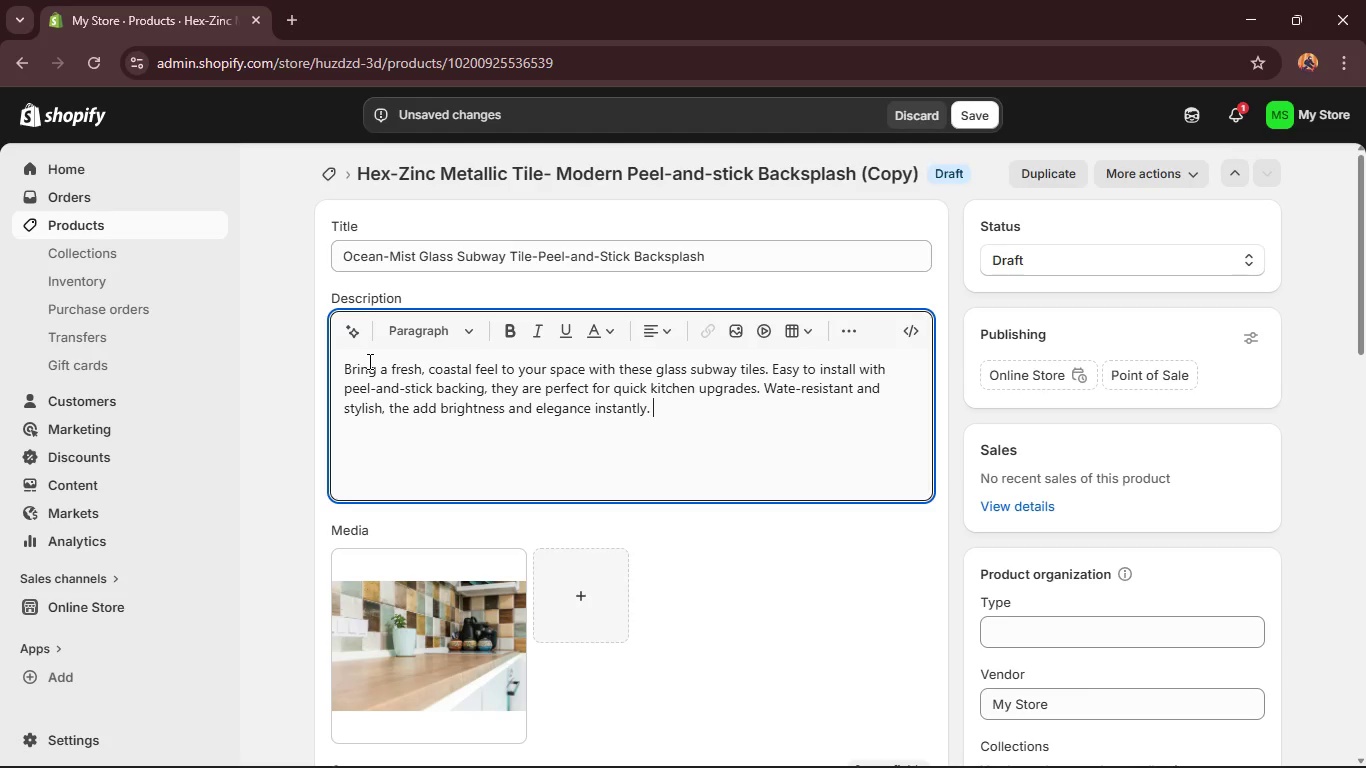 
left_click([999, 237])
 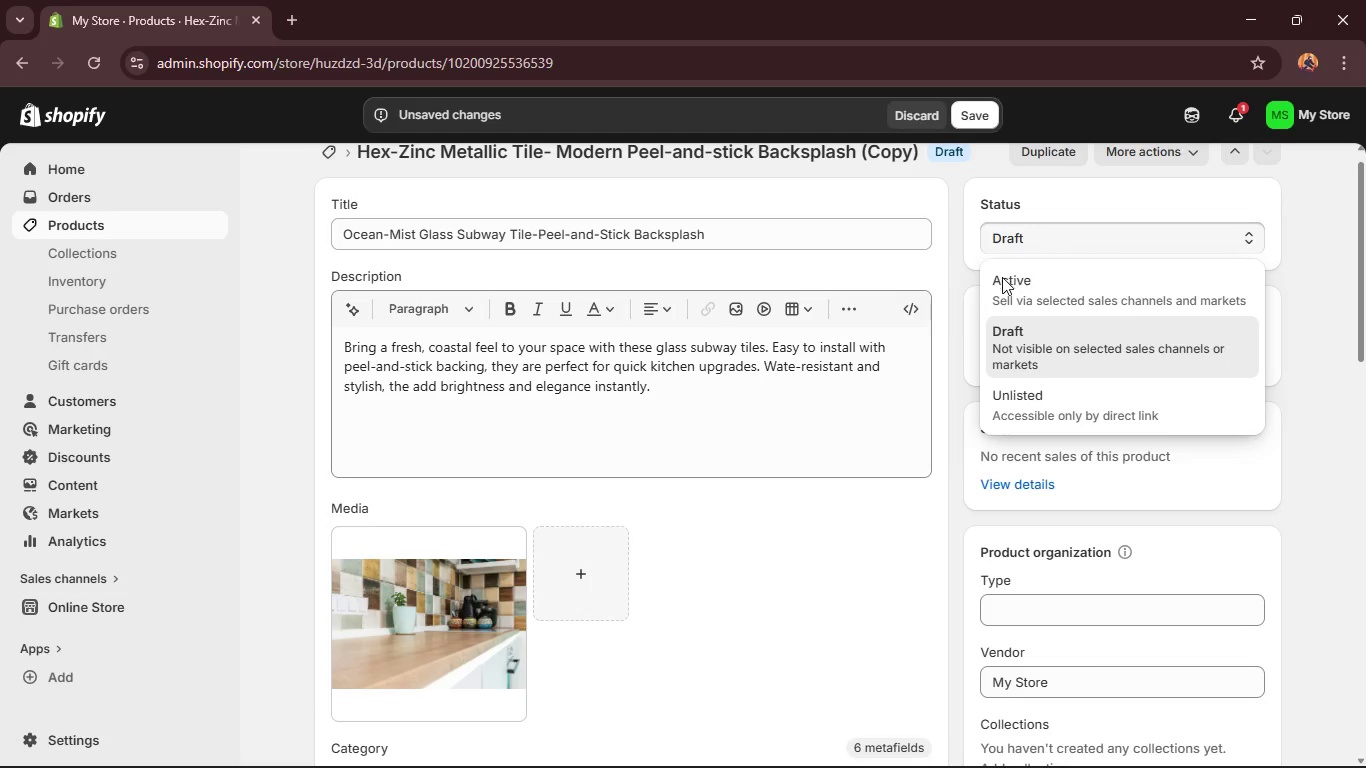 
left_click([1004, 287])
 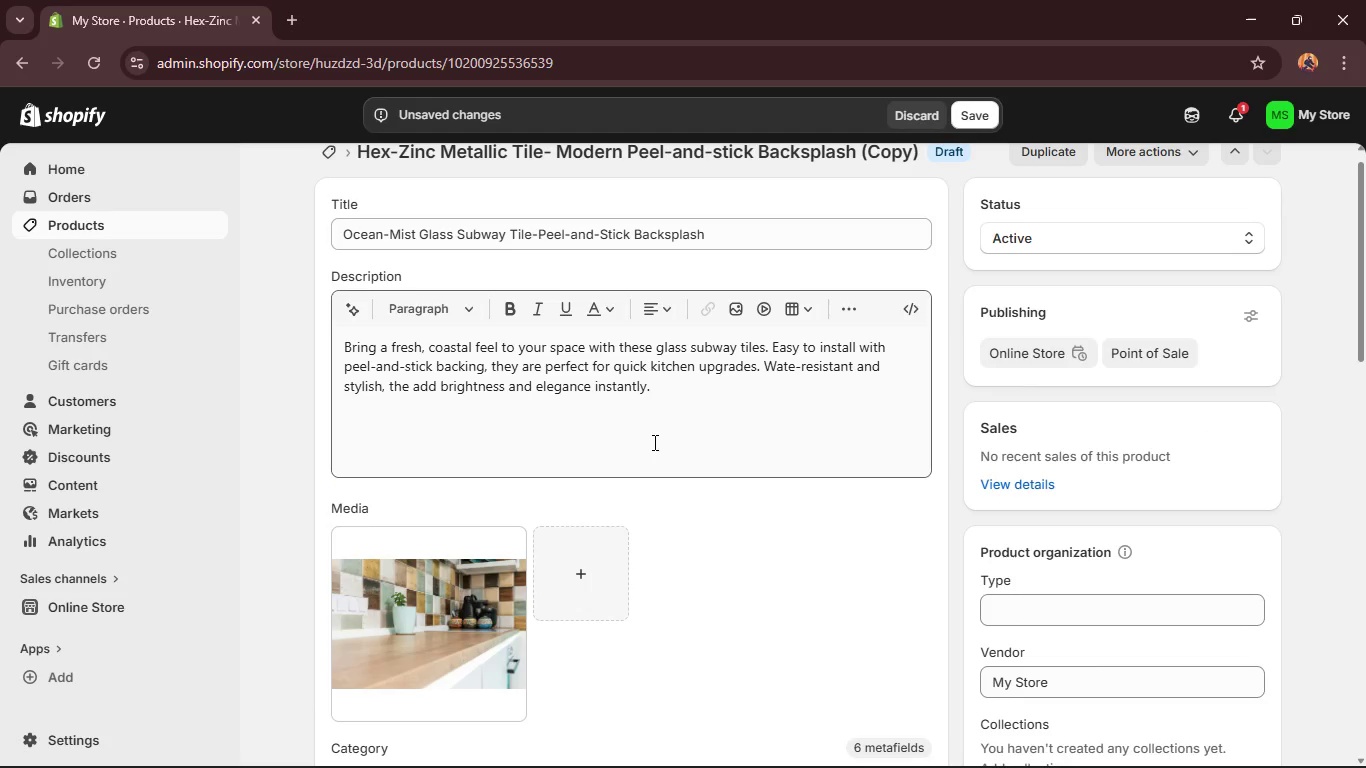 
mouse_move([506, 545])
 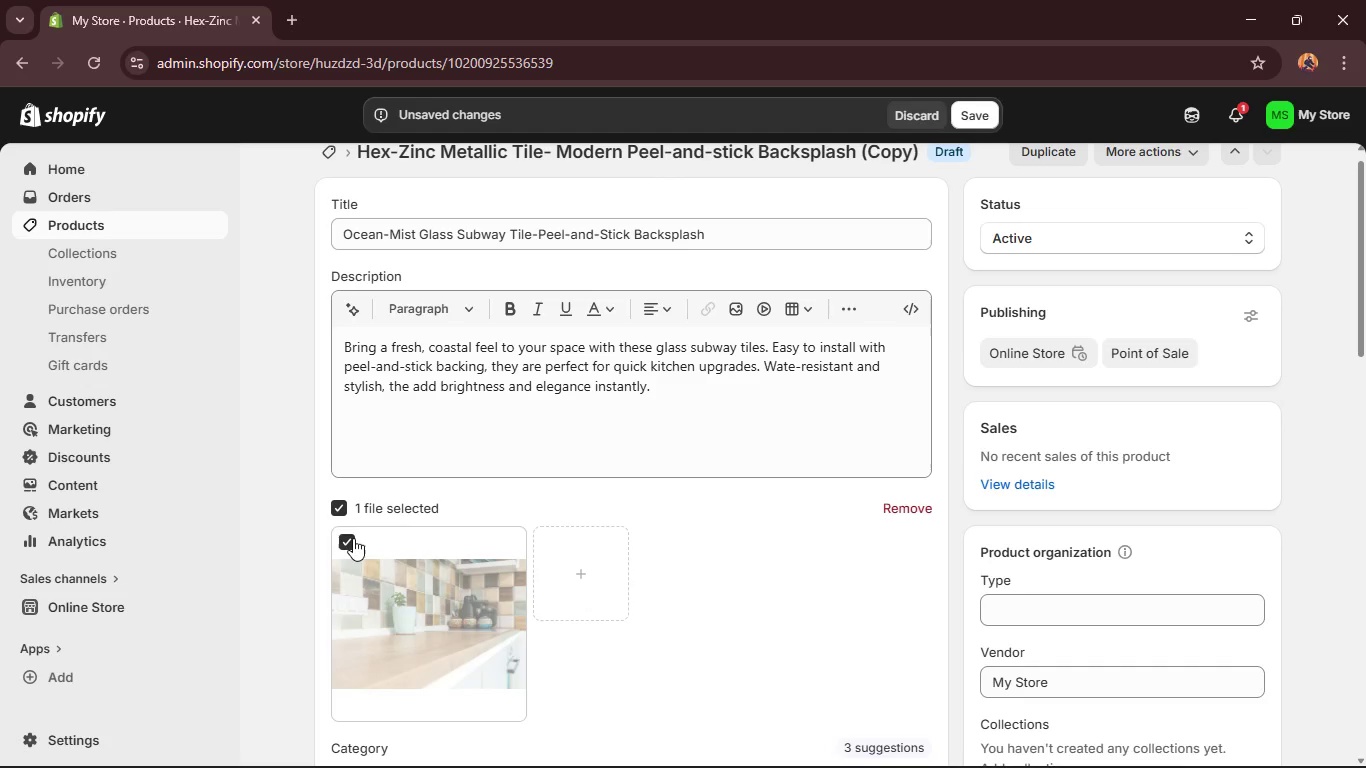 
left_click([919, 513])
 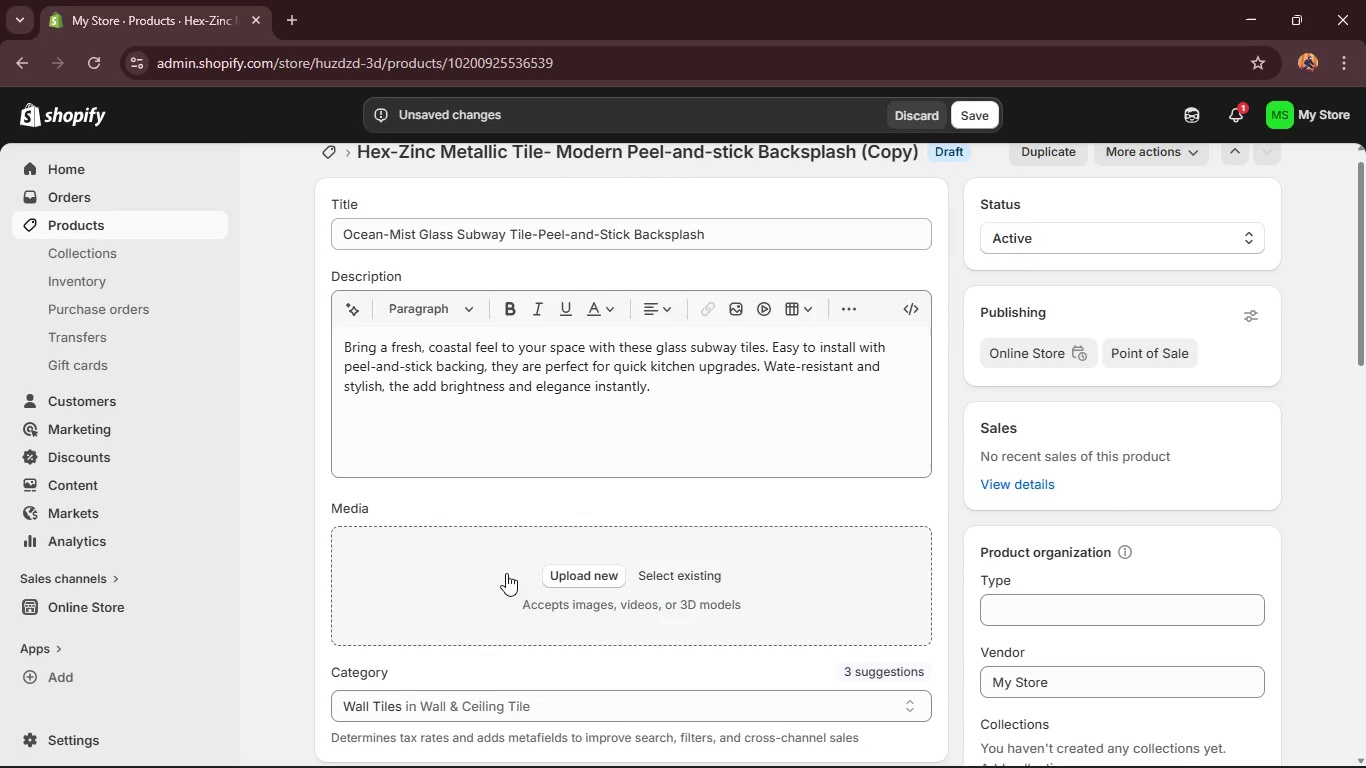 
left_click([570, 574])
 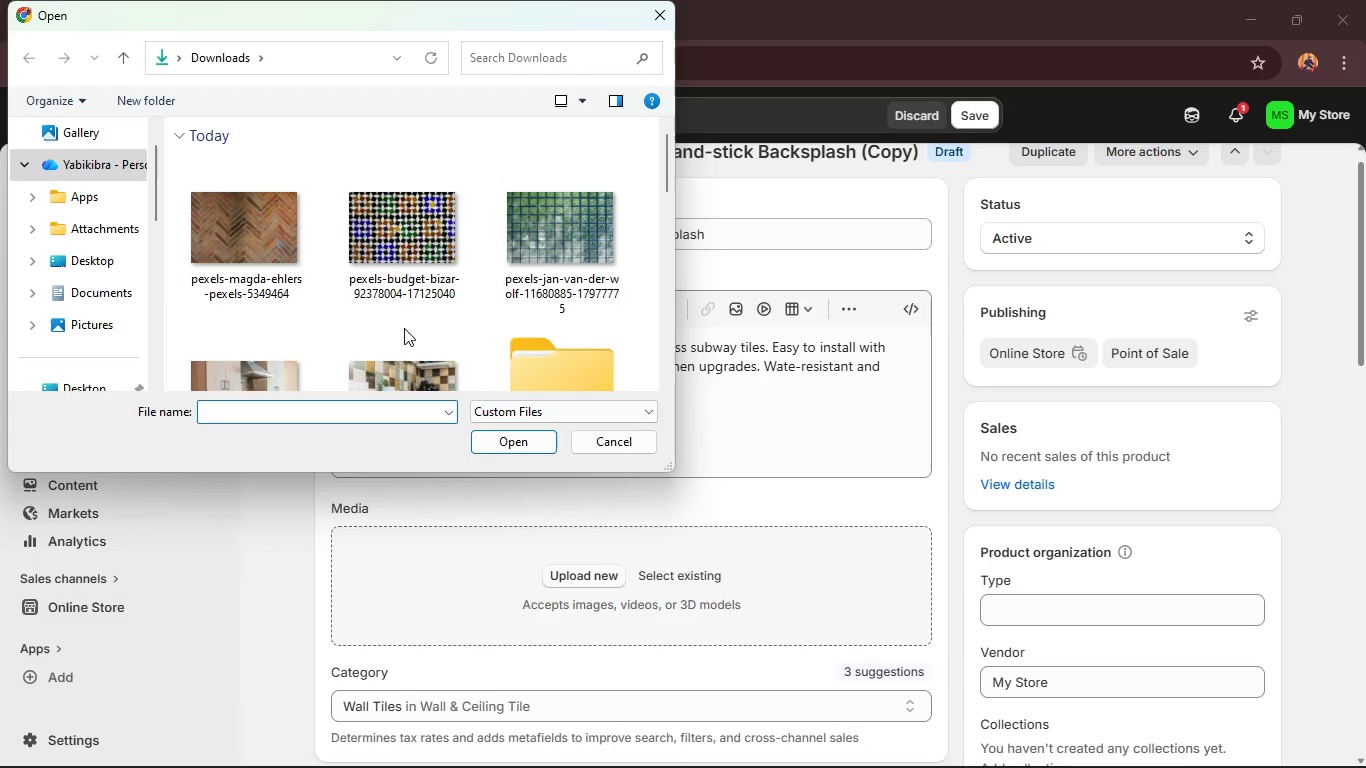 
left_click([245, 378])
 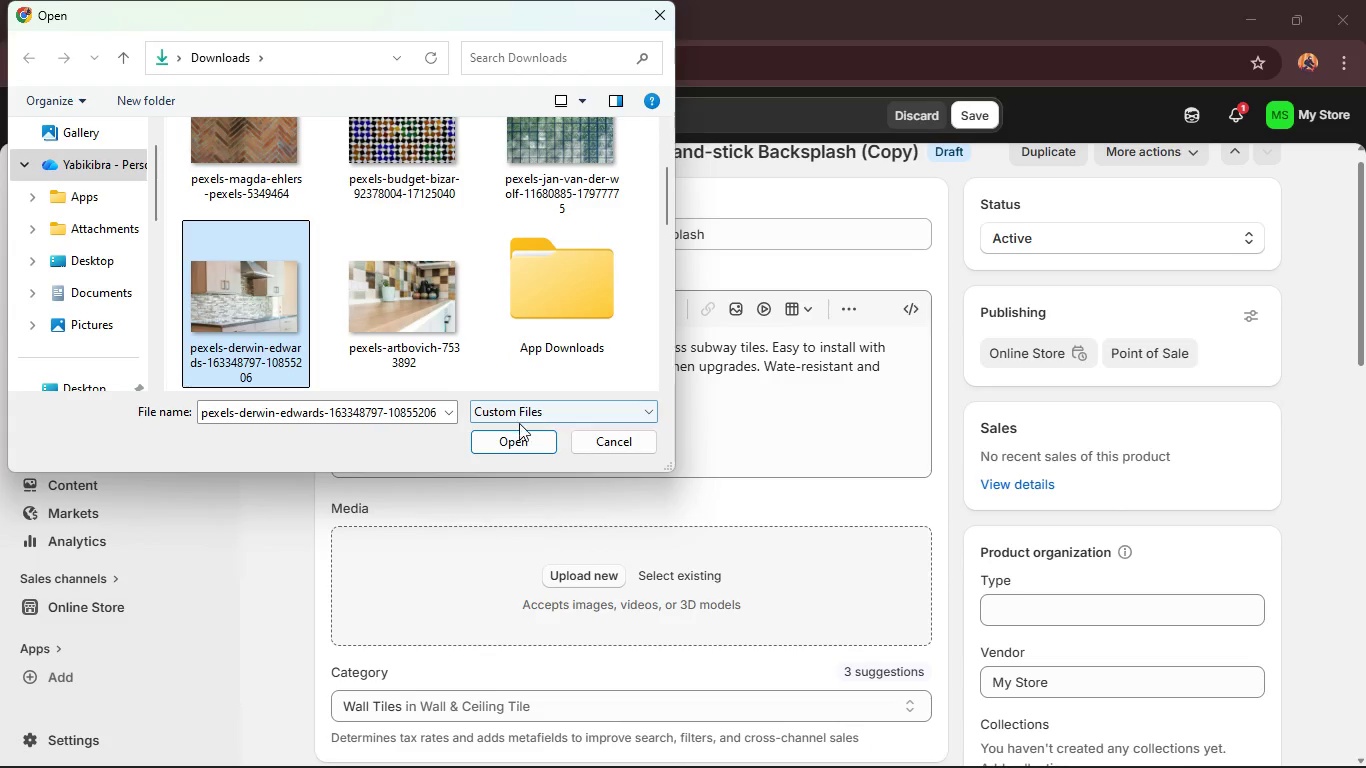 
left_click([519, 438])
 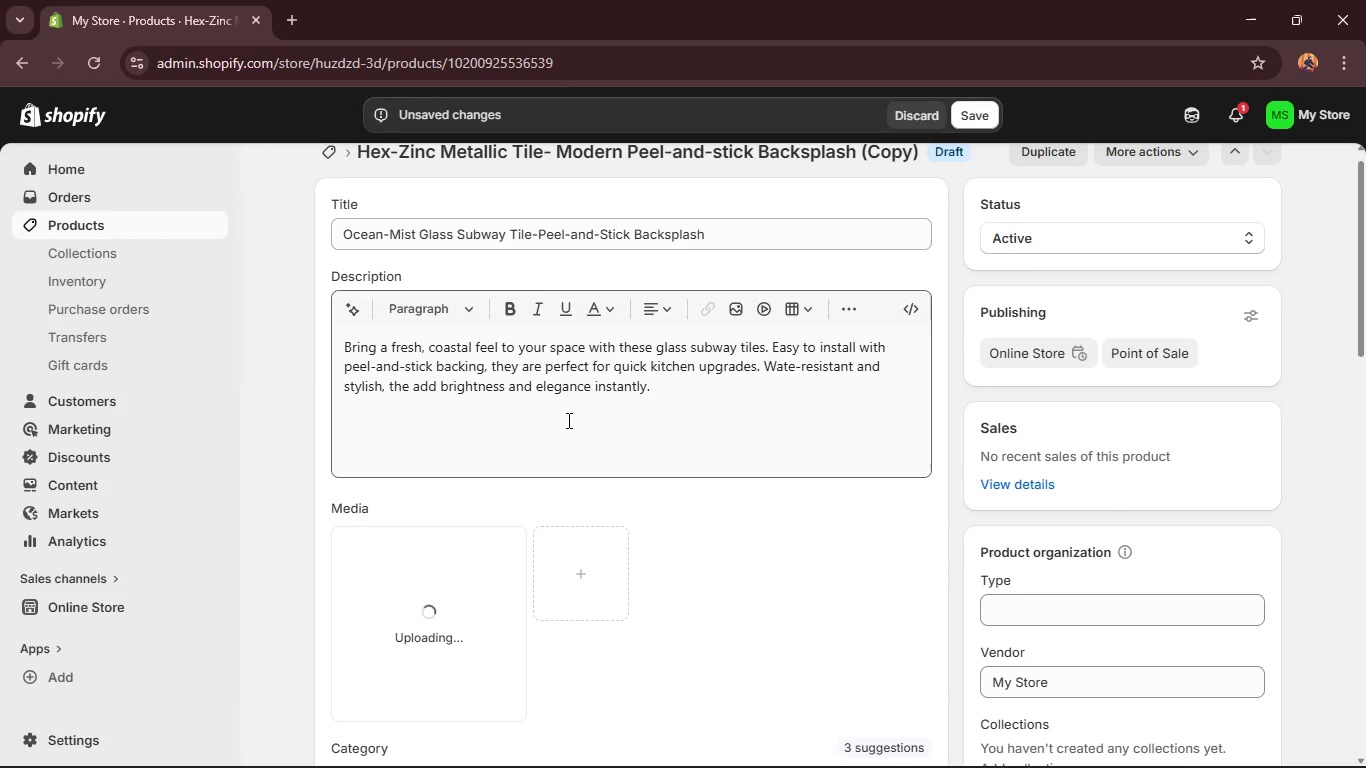 
scroll: coordinate [569, 420], scroll_direction: down, amount: 4.0
 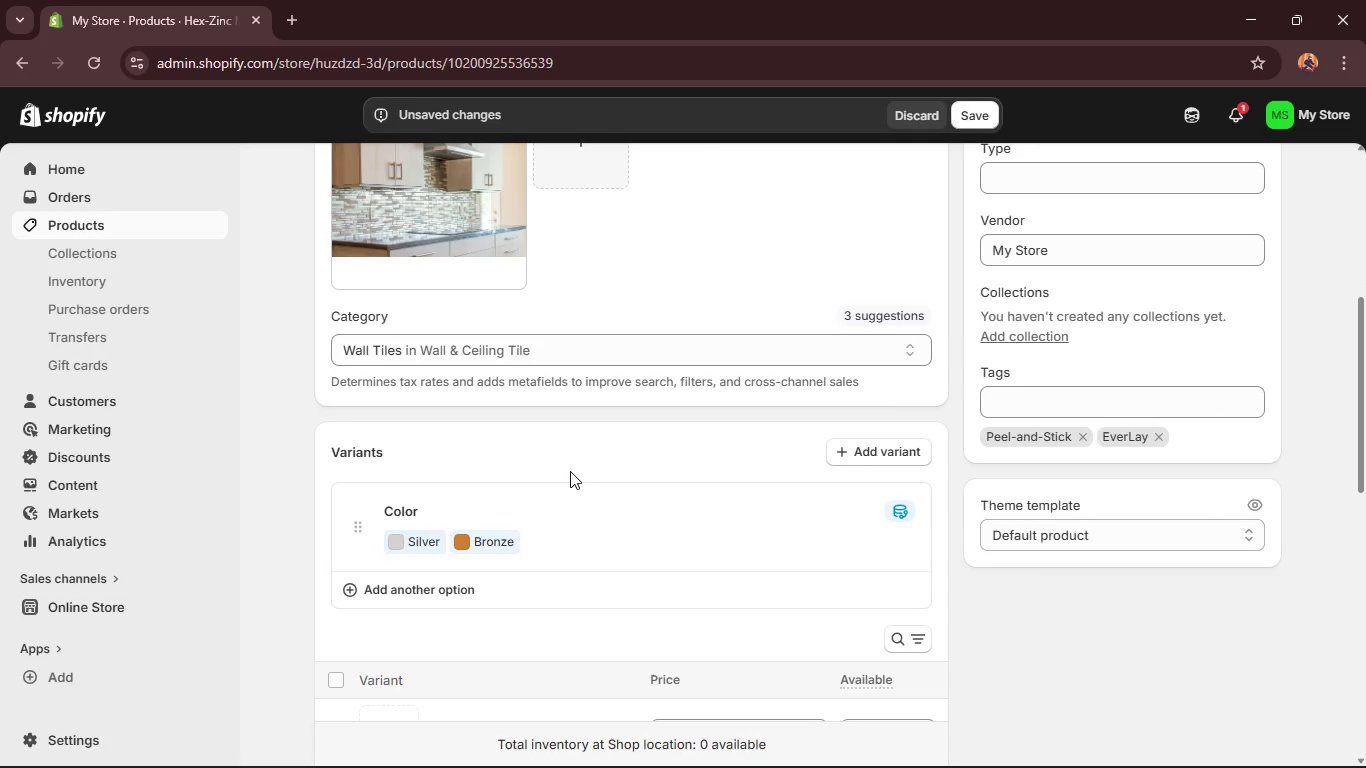 
wait(10.58)
 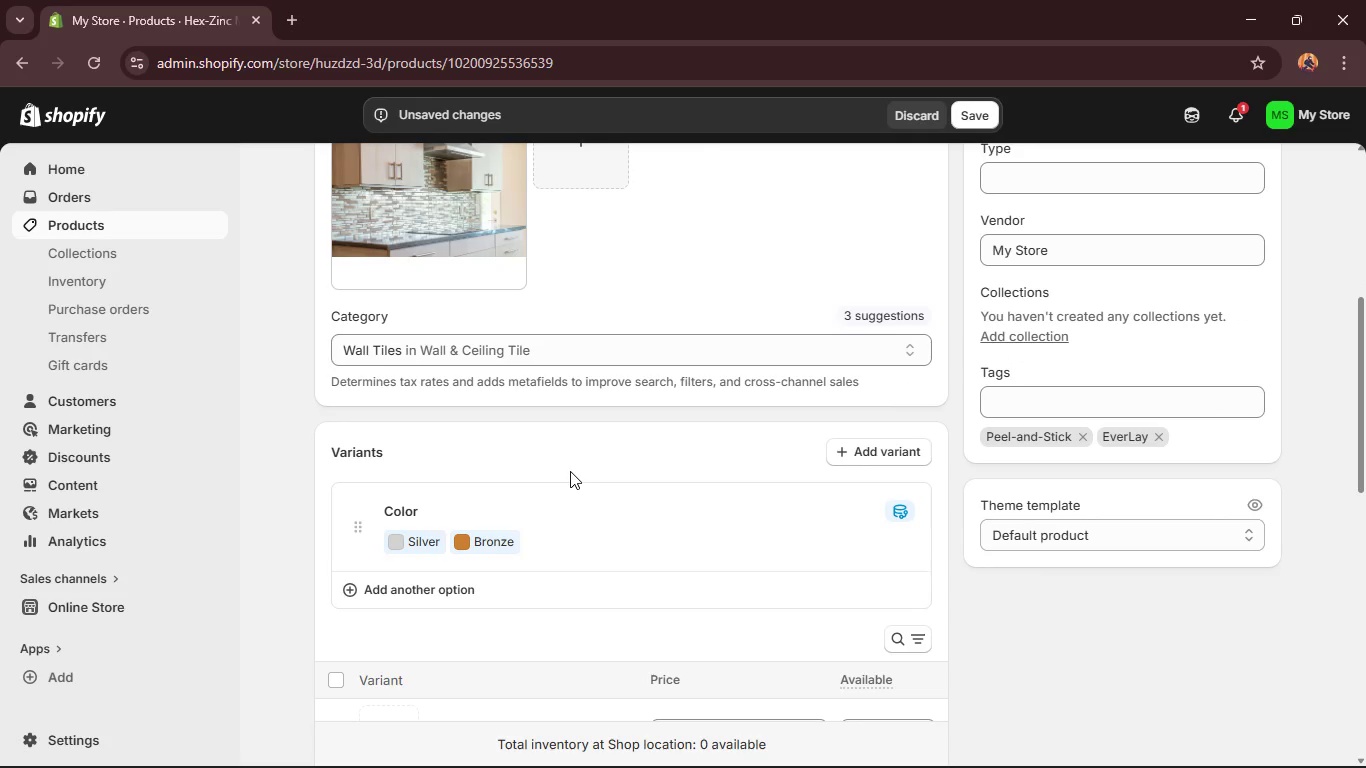 
scroll: coordinate [570, 457], scroll_direction: down, amount: 1.0
 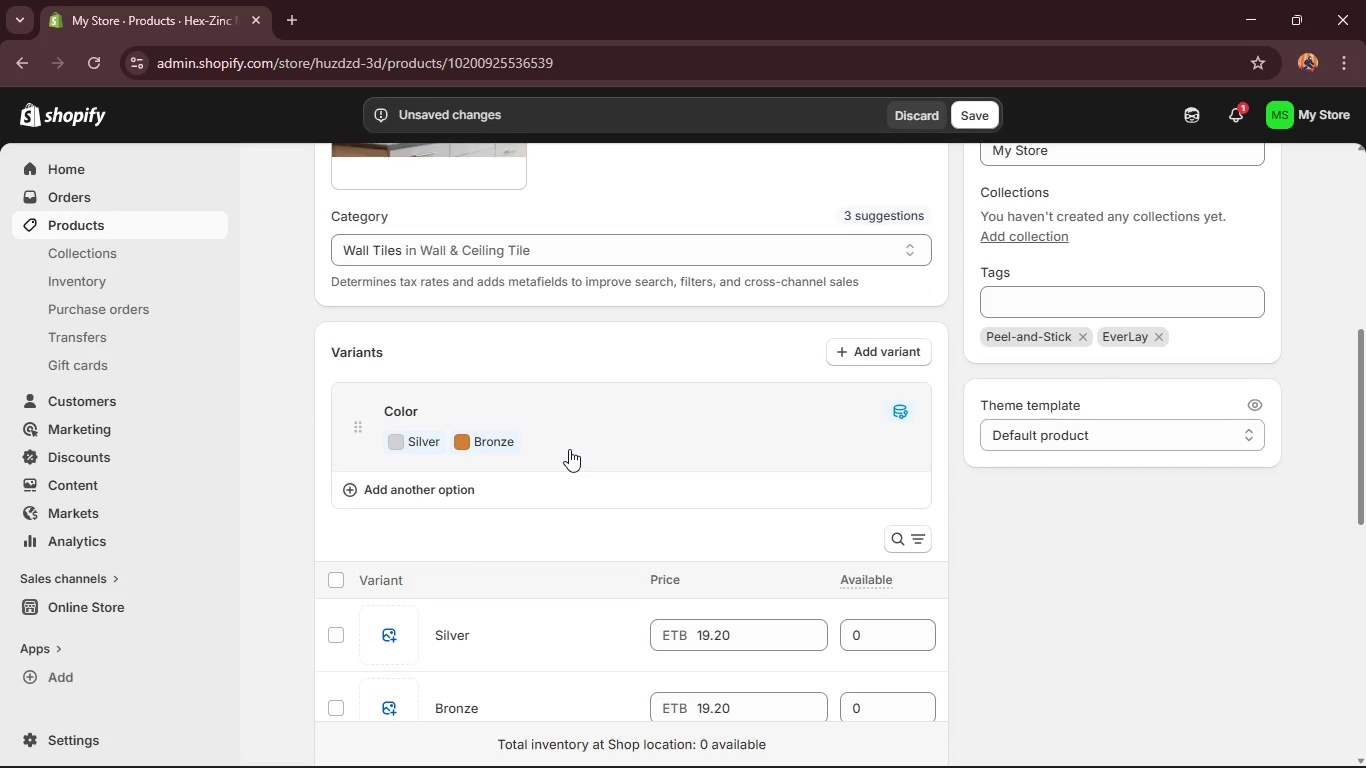 
scroll: coordinate [569, 449], scroll_direction: none, amount: 0.0
 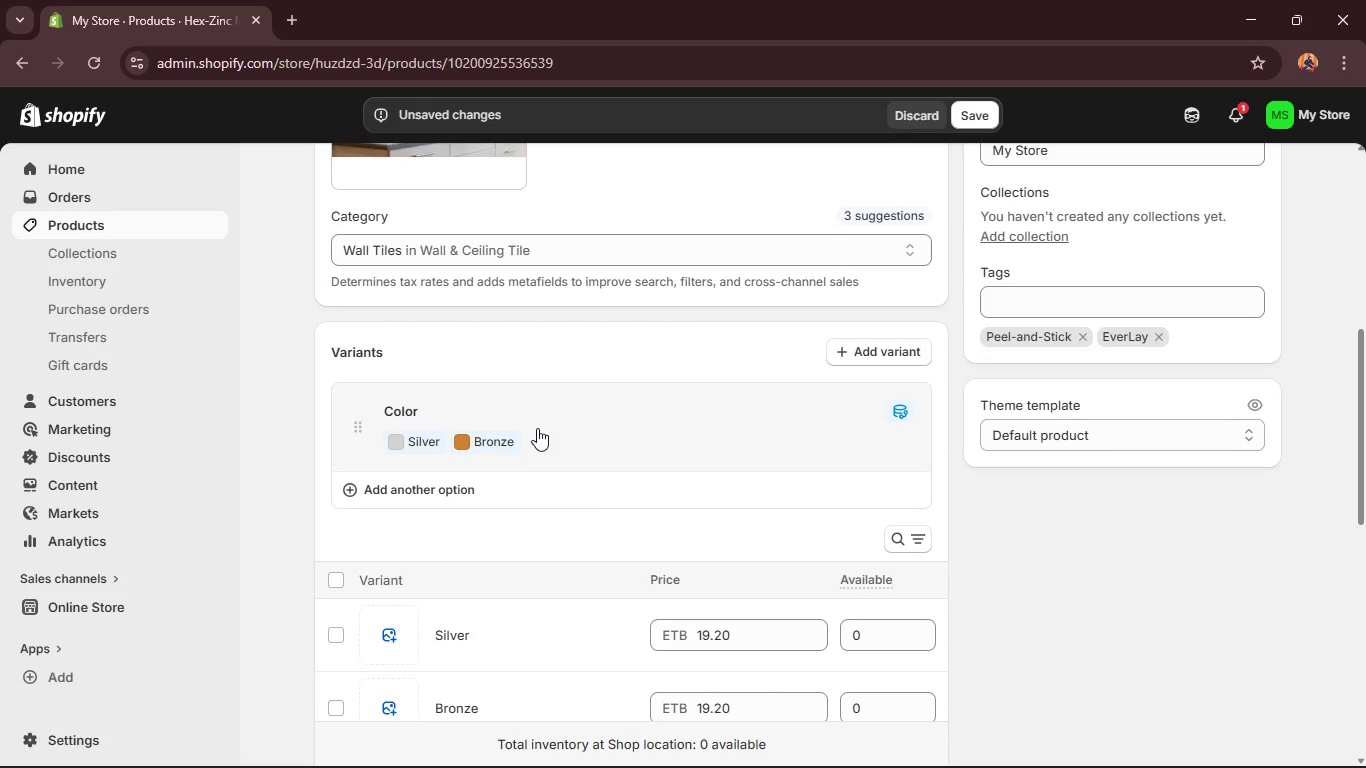 
left_click([464, 433])
 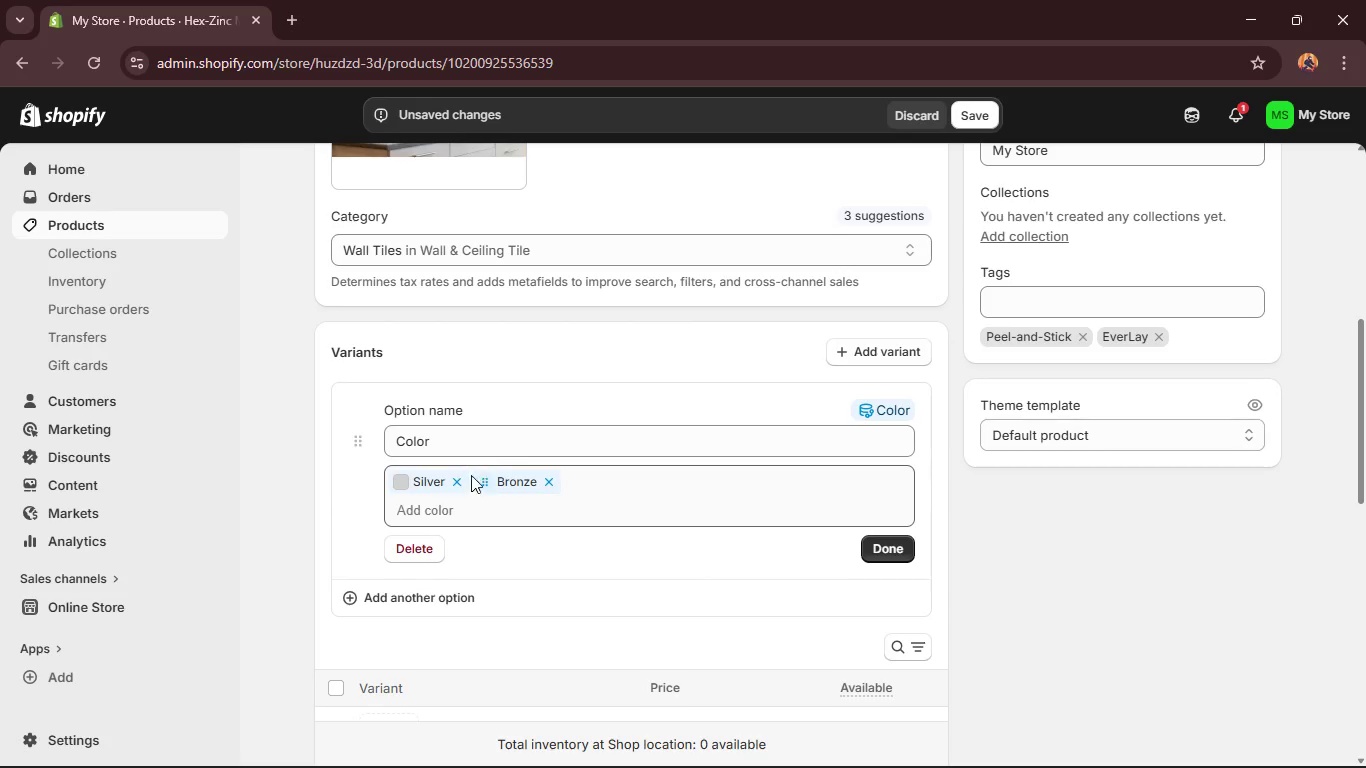 
left_click([450, 480])
 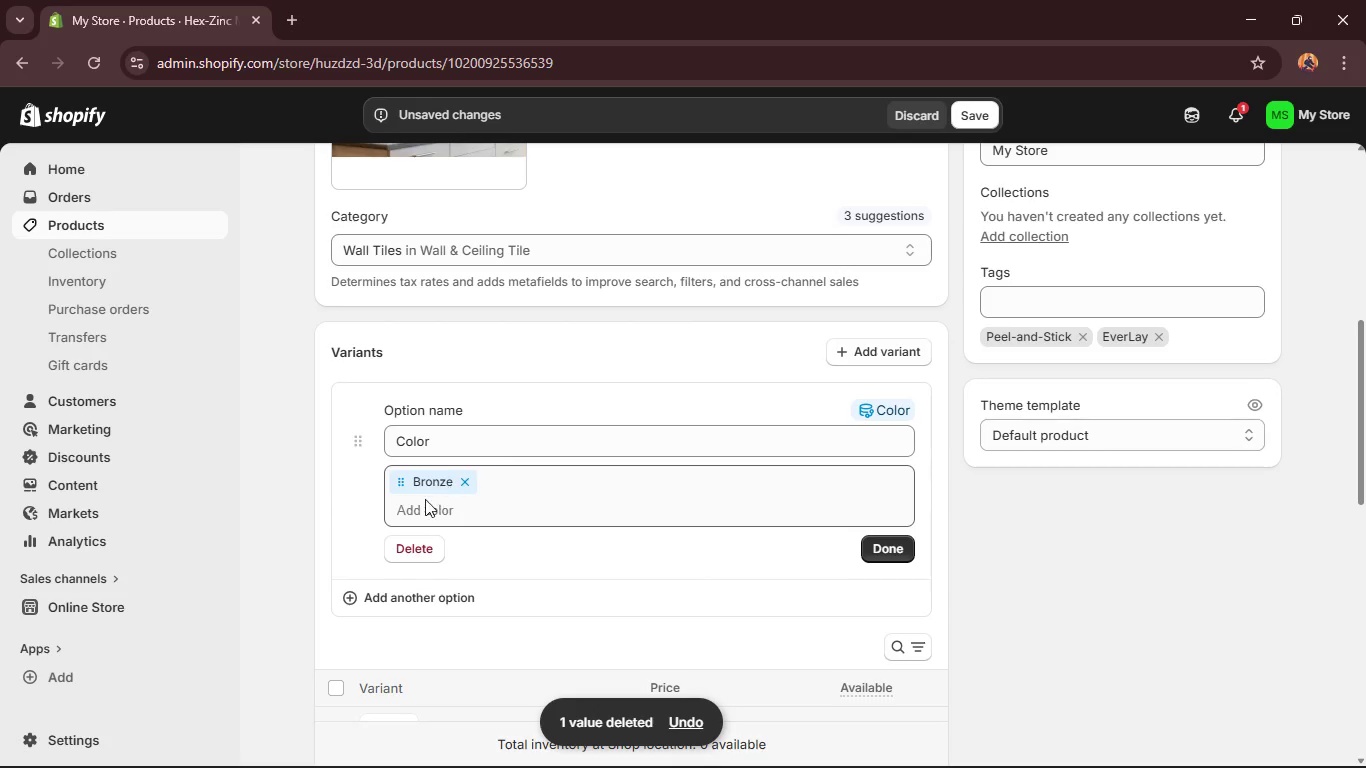 
left_click([425, 508])
 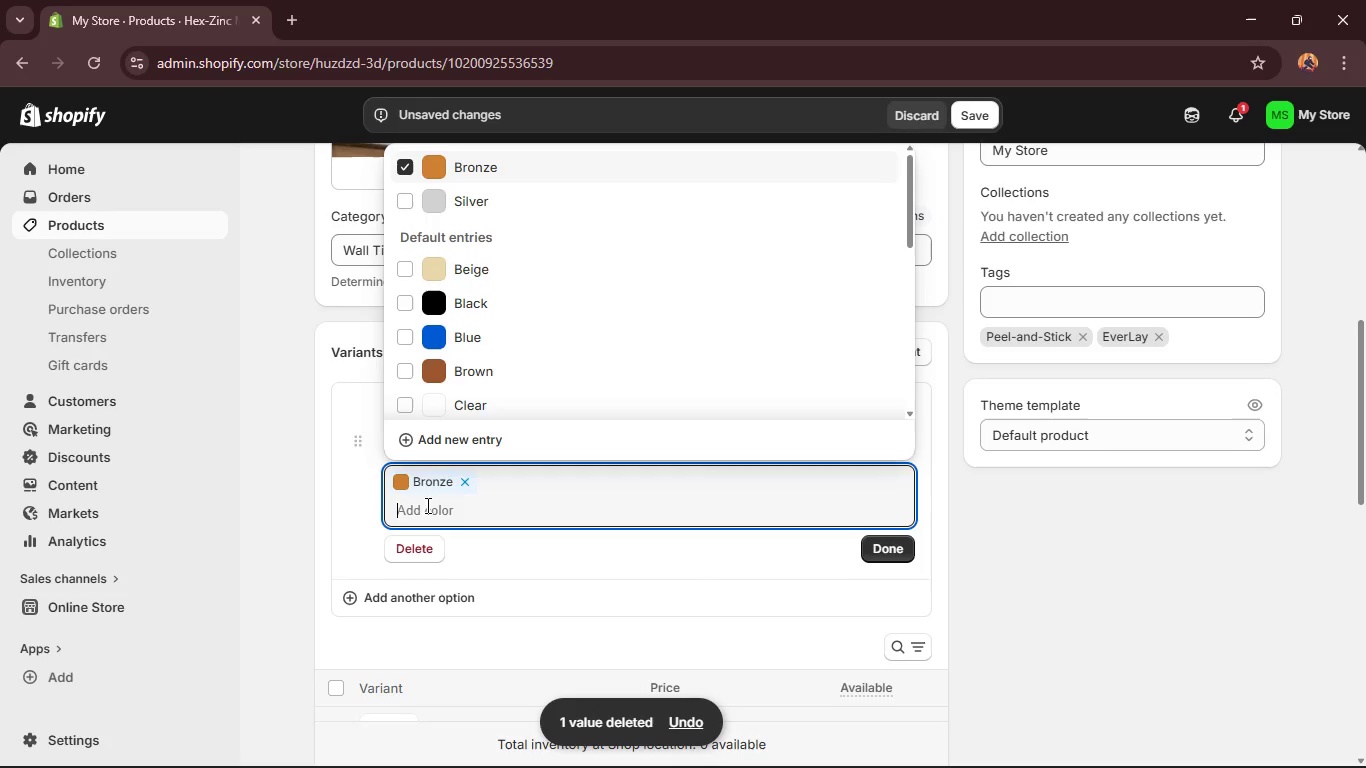 
type(Sea)
 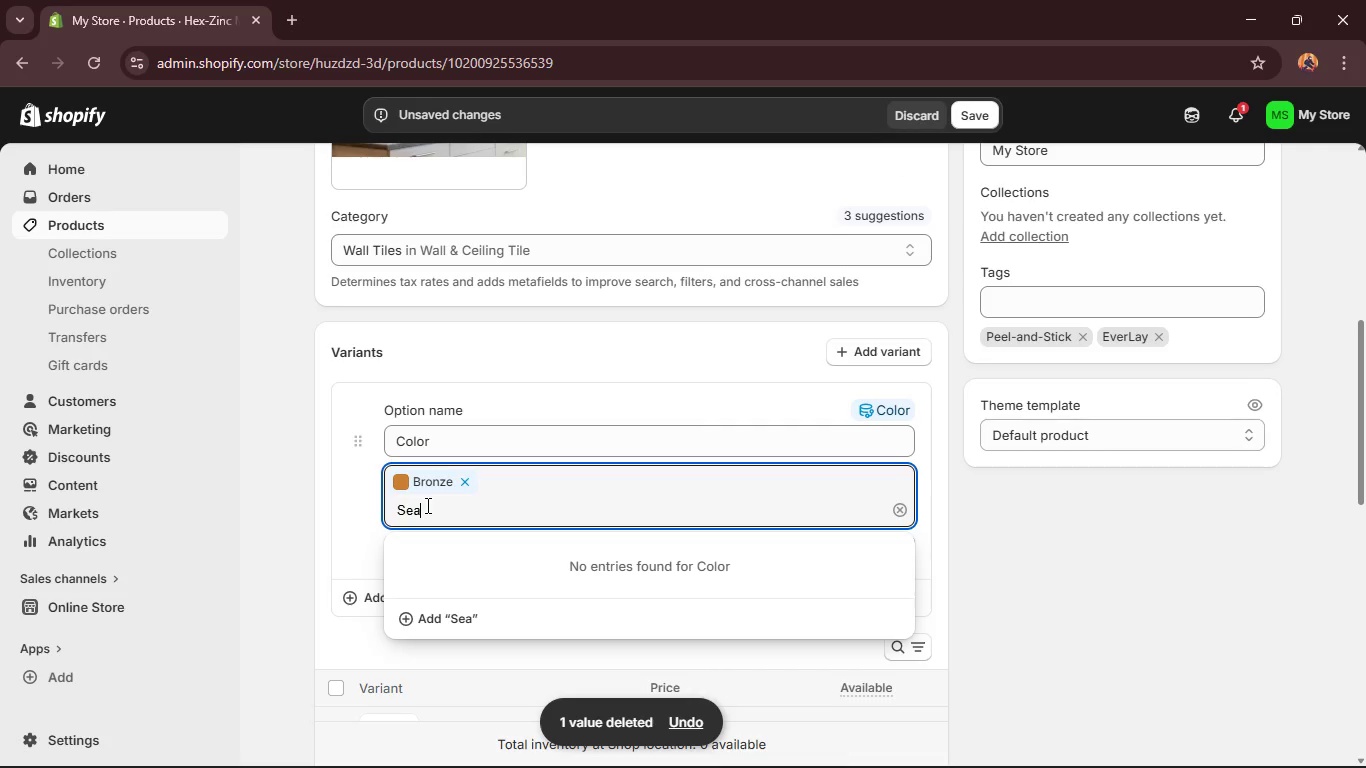 
type(foam)
 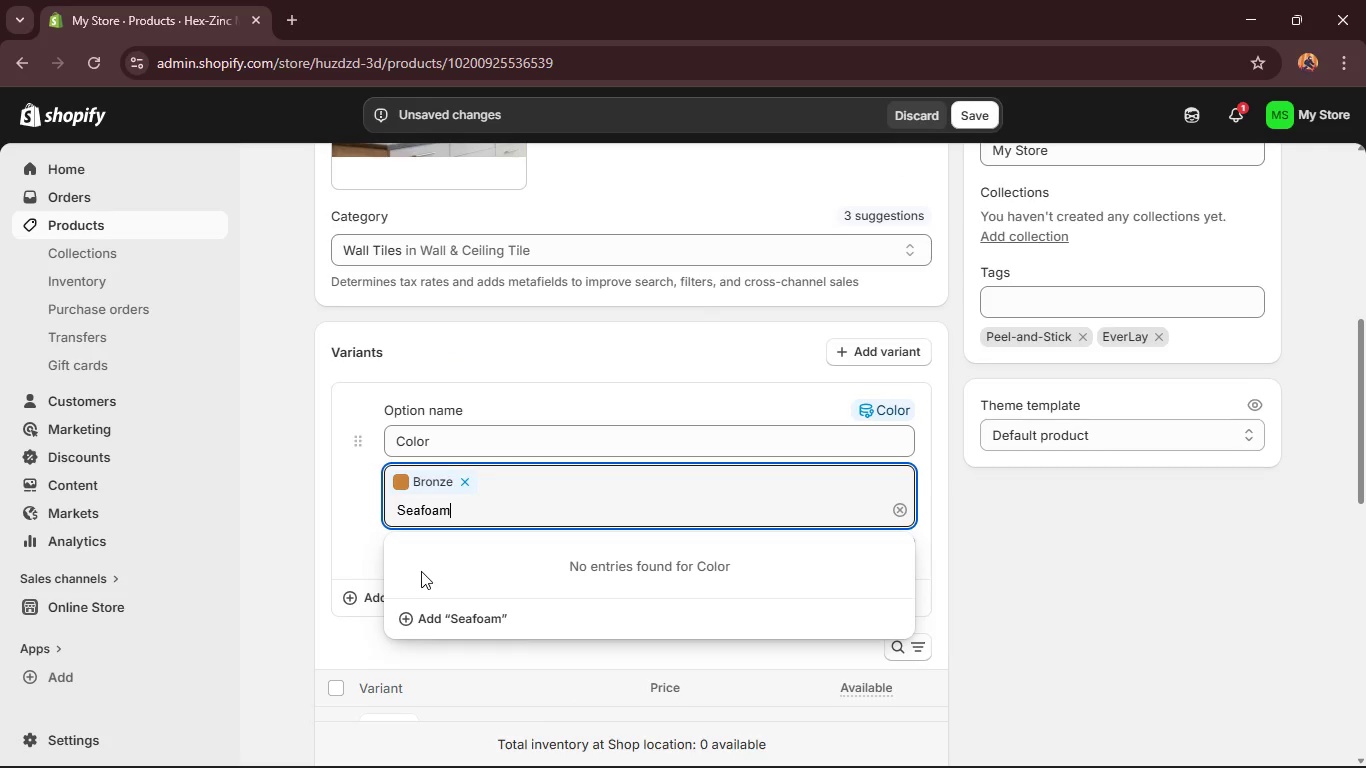 
left_click([421, 612])
 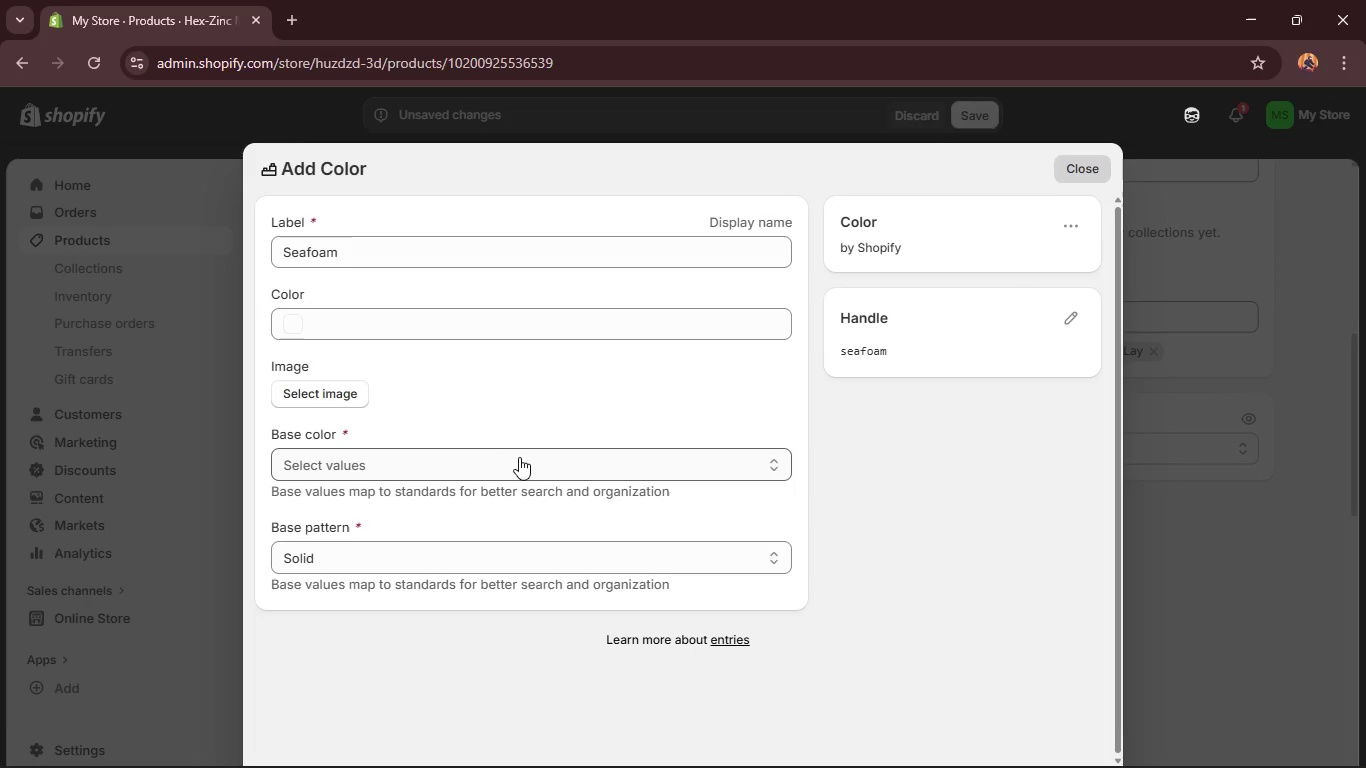 
wait(12.84)
 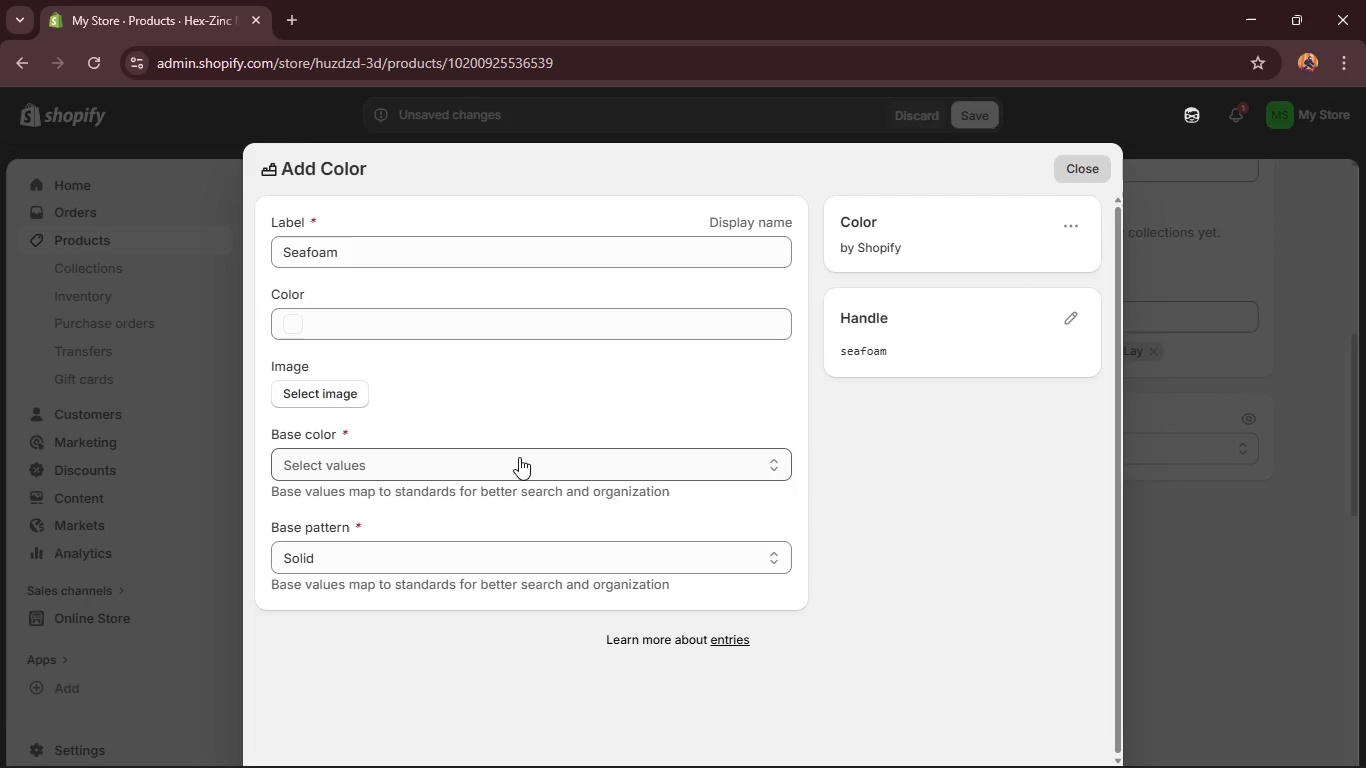 
scroll: coordinate [481, 388], scroll_direction: down, amount: 3.0
 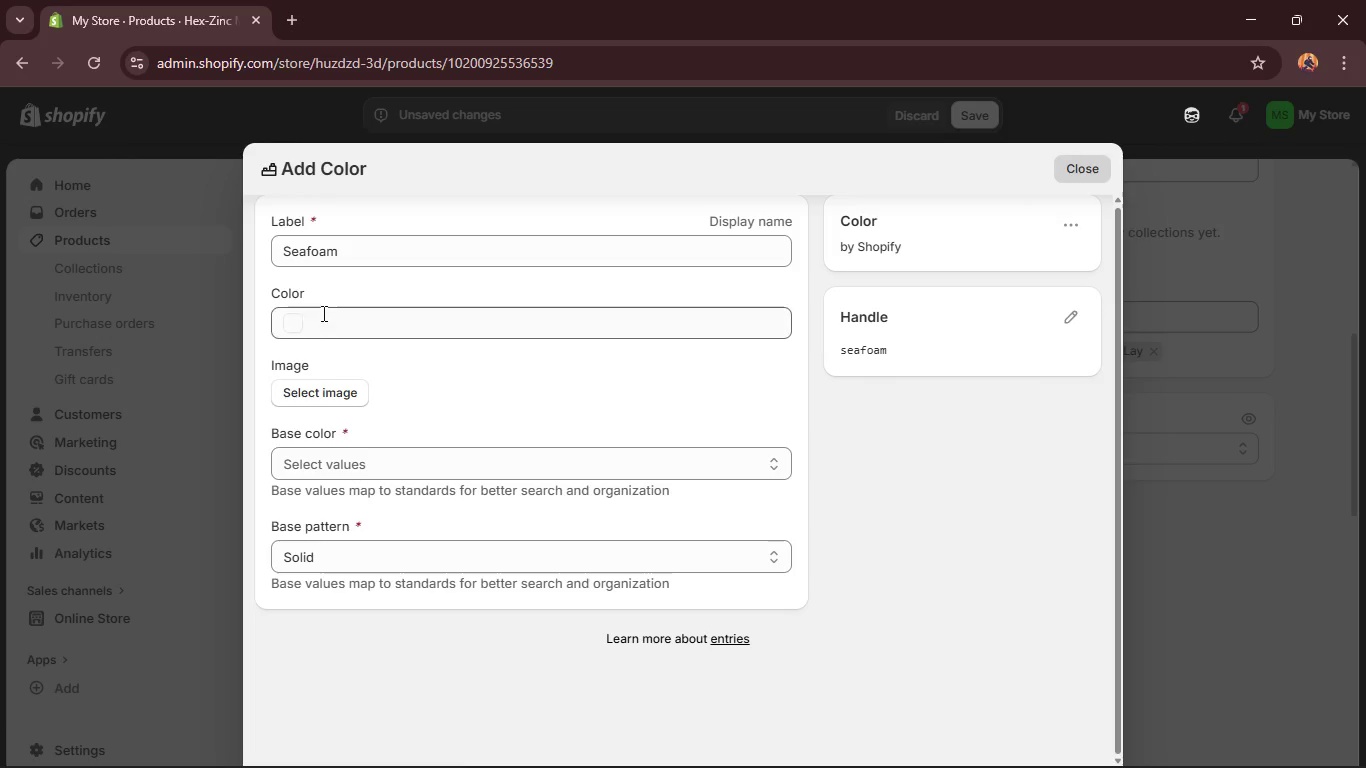 
mouse_move([393, 329])
 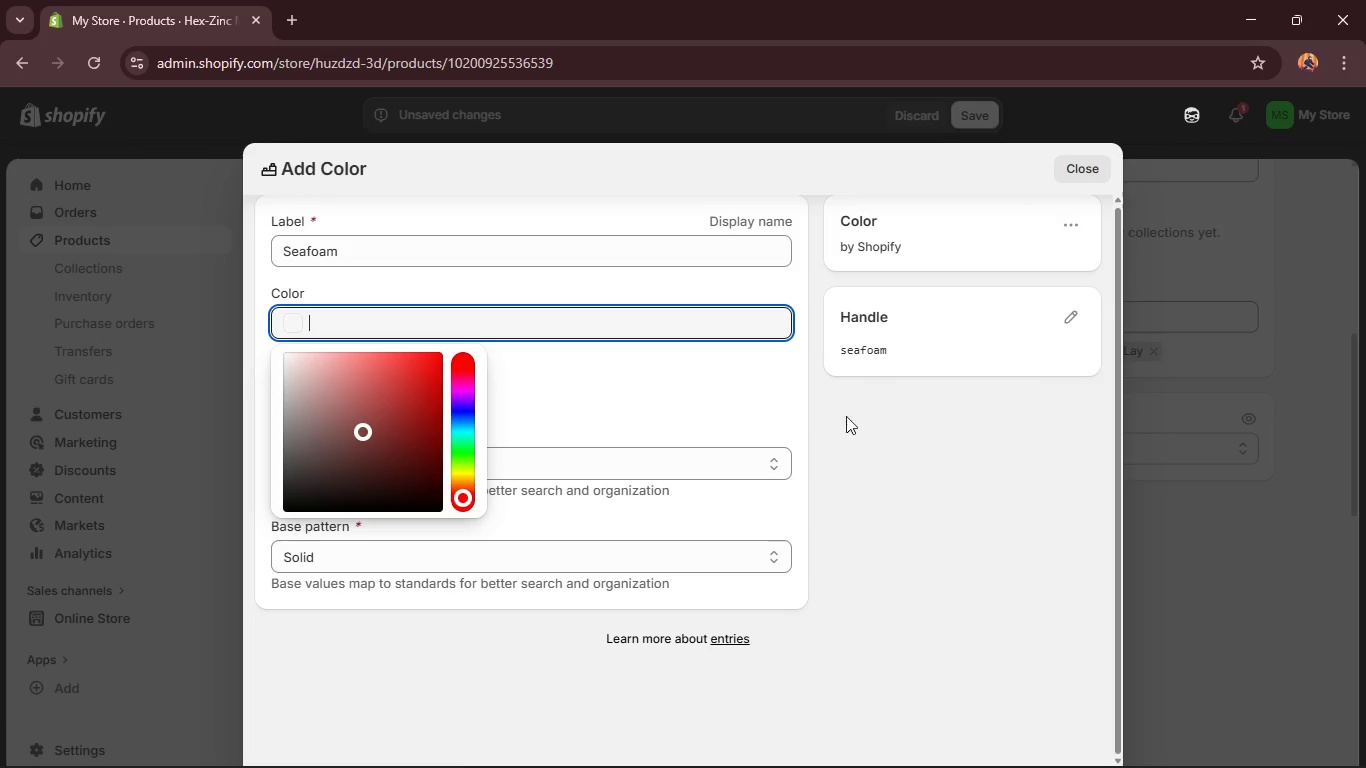 
left_click([859, 412])
 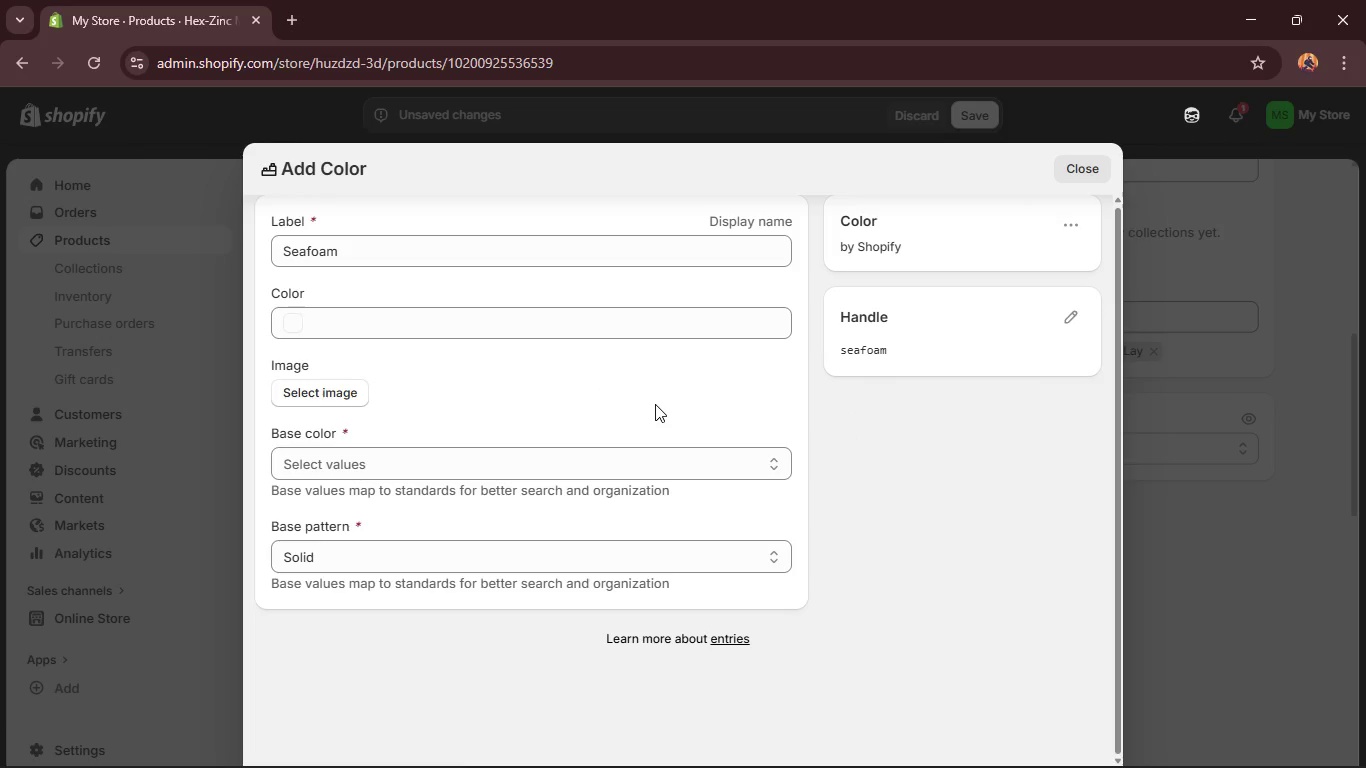 
scroll: coordinate [654, 403], scroll_direction: down, amount: 3.0
 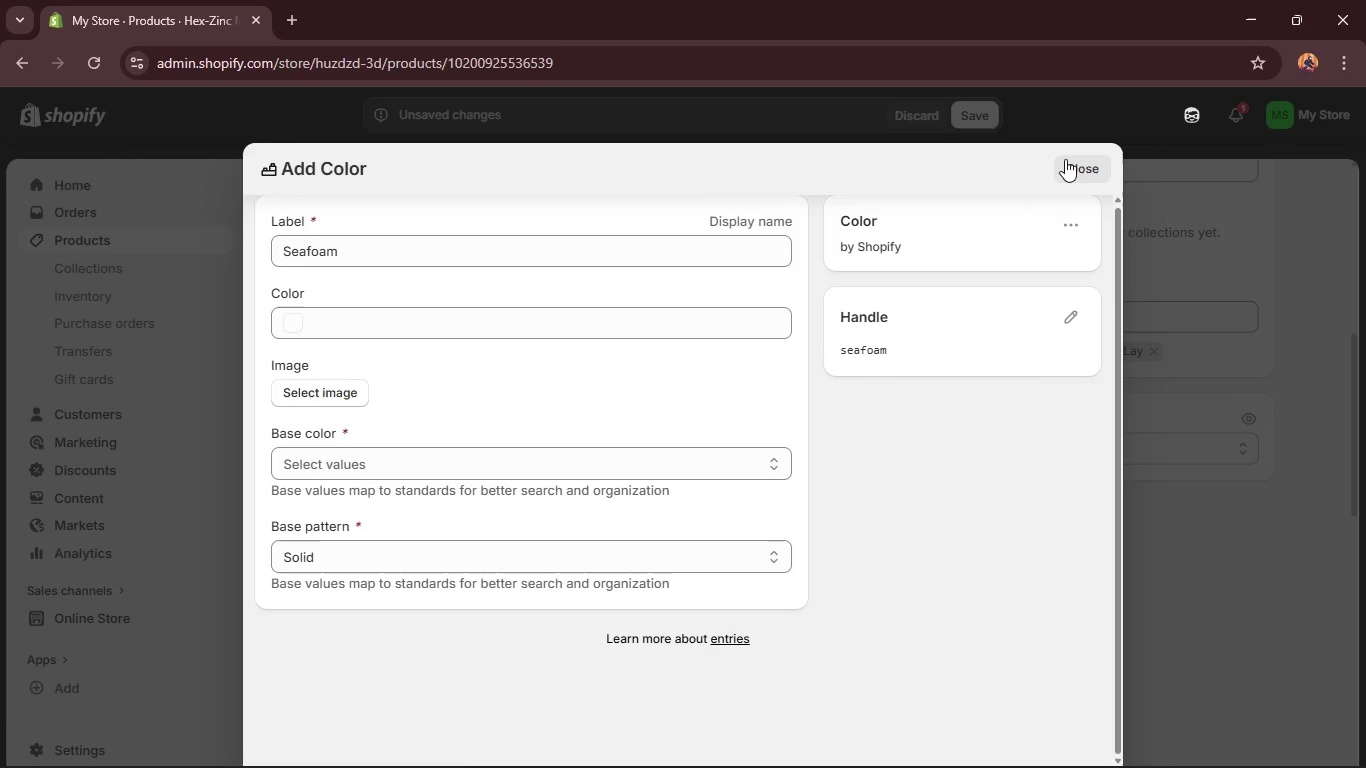 
left_click([1070, 168])
 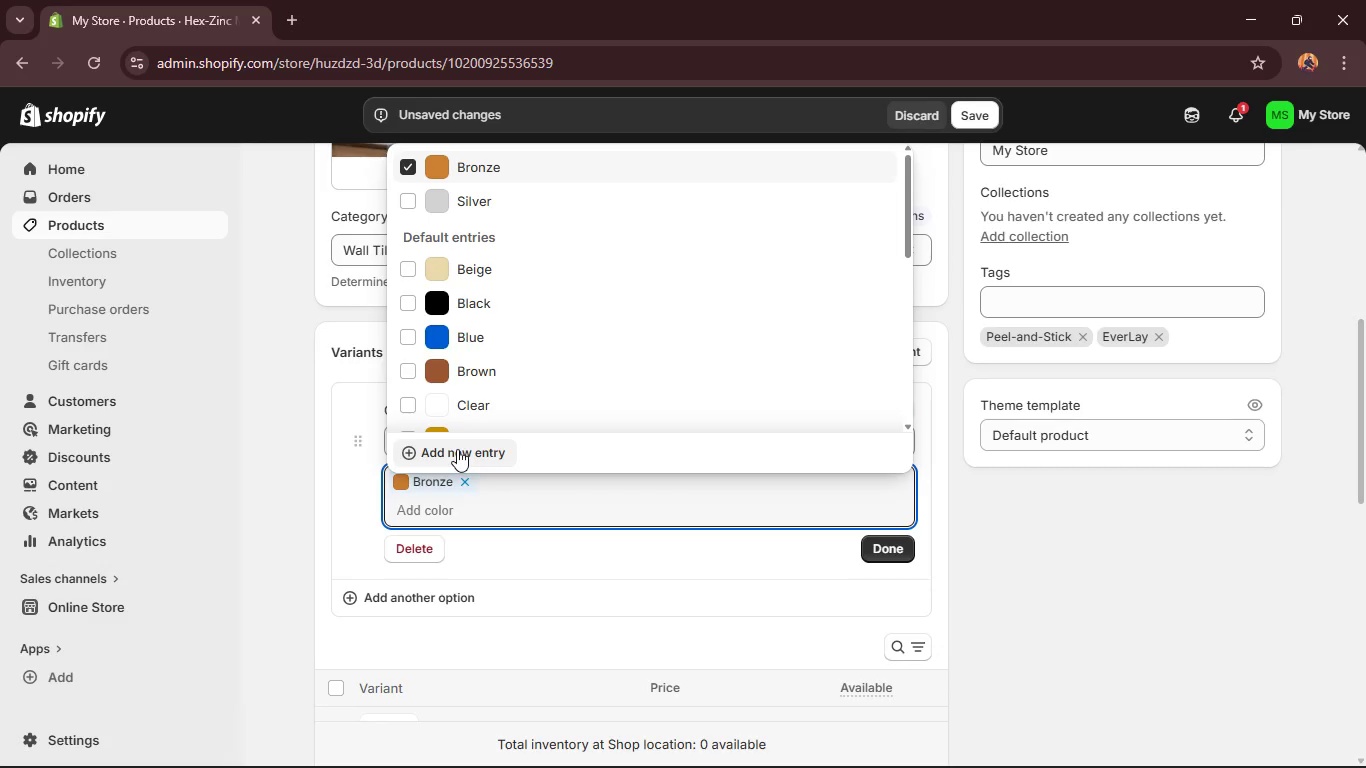 
left_click([411, 513])
 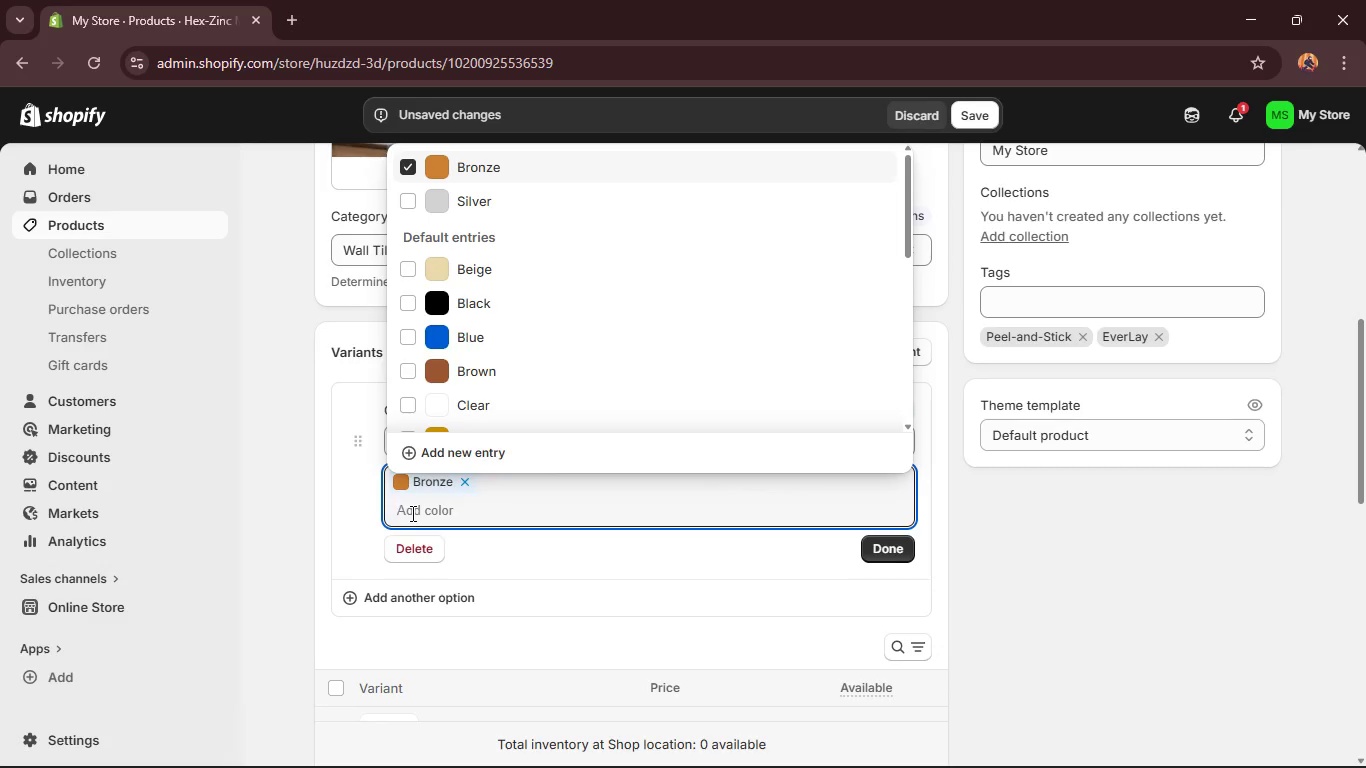 
type(Aqua)
 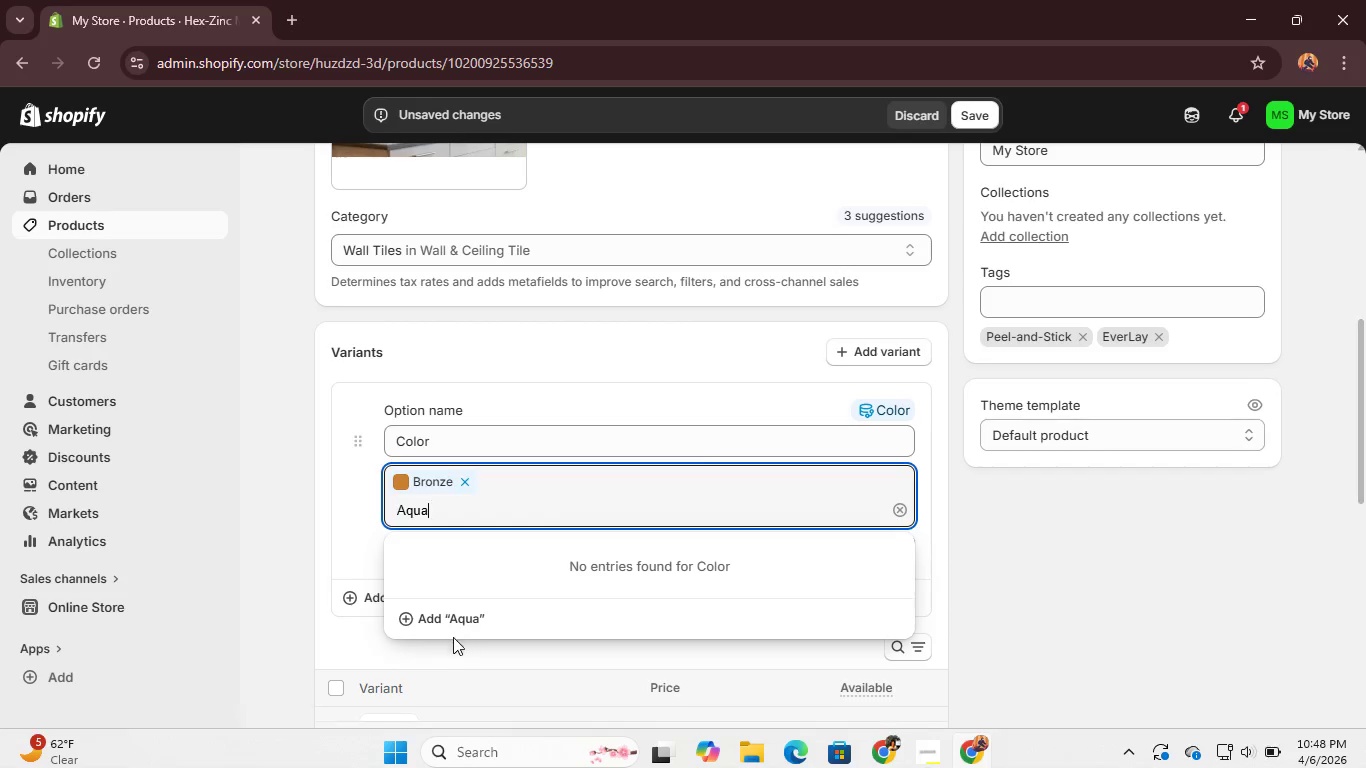 
left_click([412, 623])
 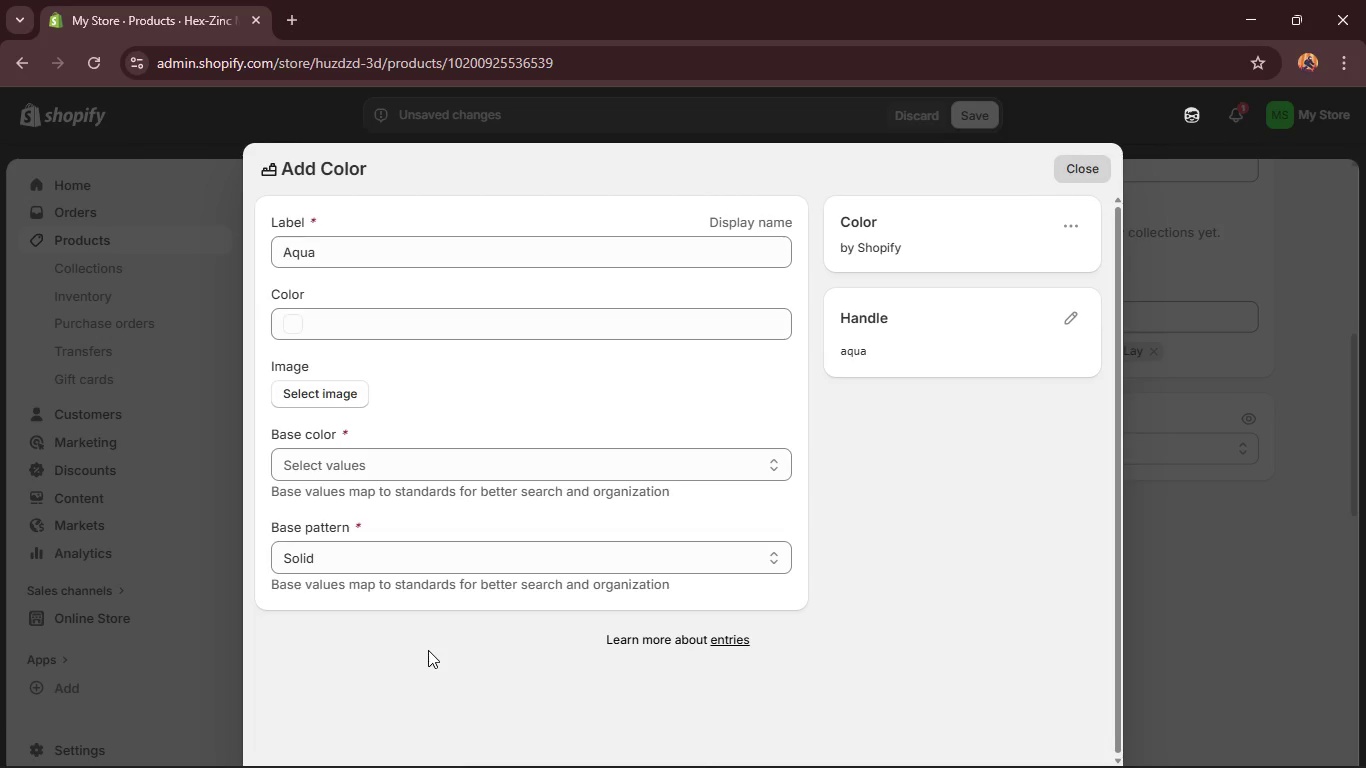 
wait(30.25)
 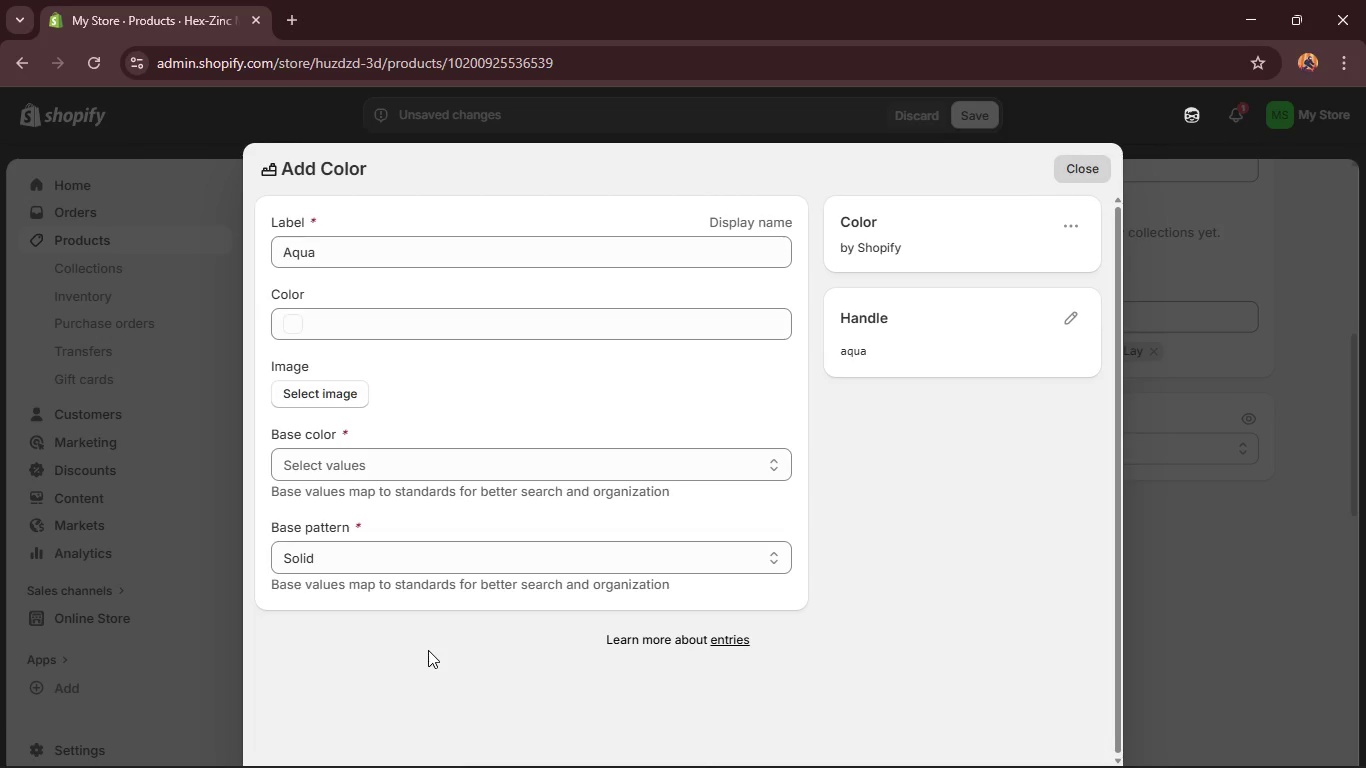 
scroll: coordinate [358, 399], scroll_direction: down, amount: 2.0
 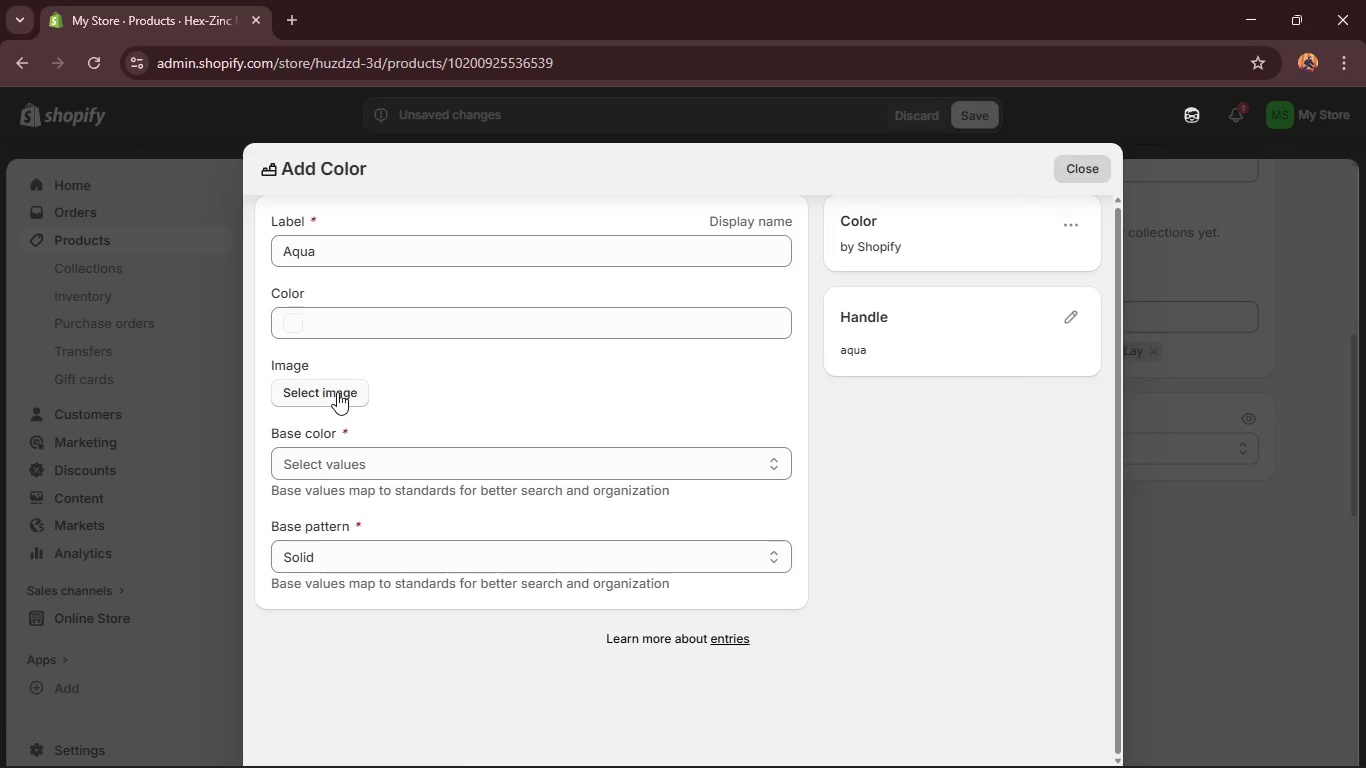 
left_click([337, 392])
 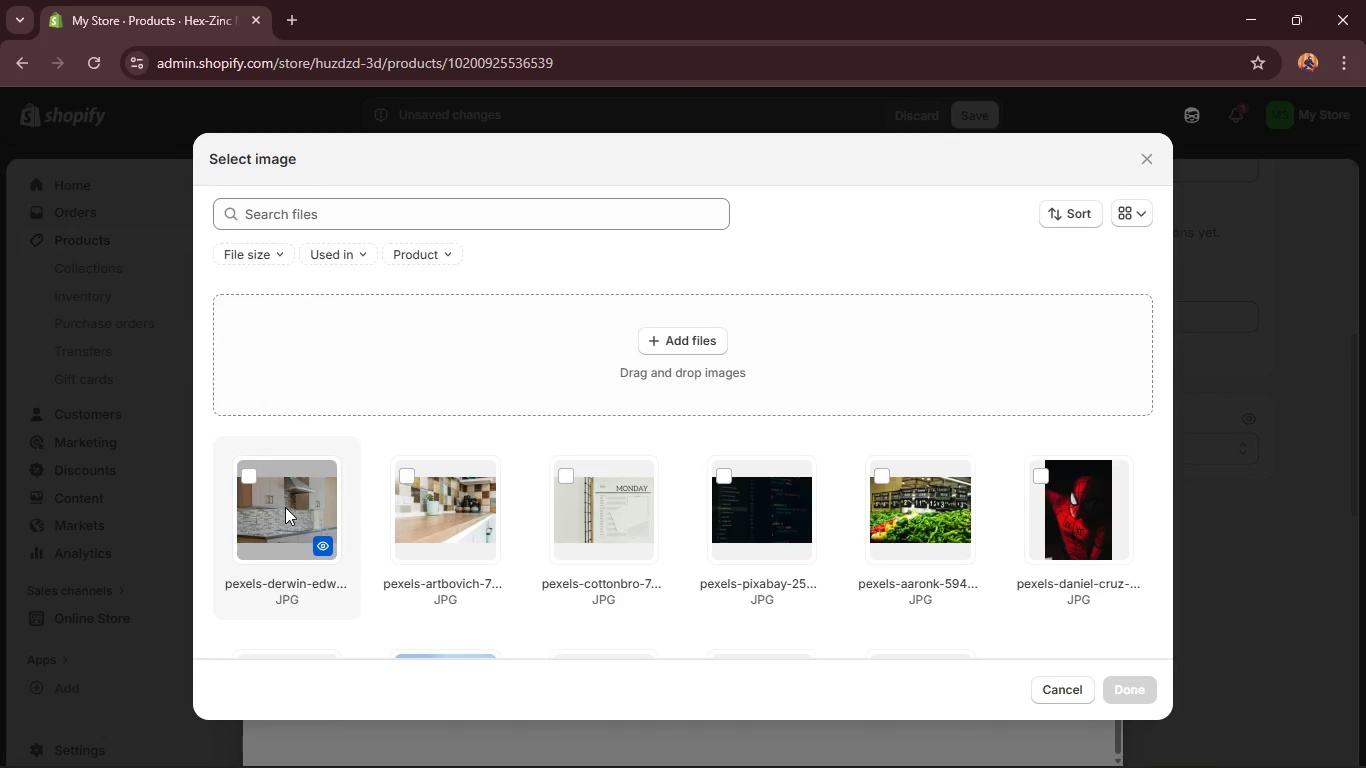 
wait(8.0)
 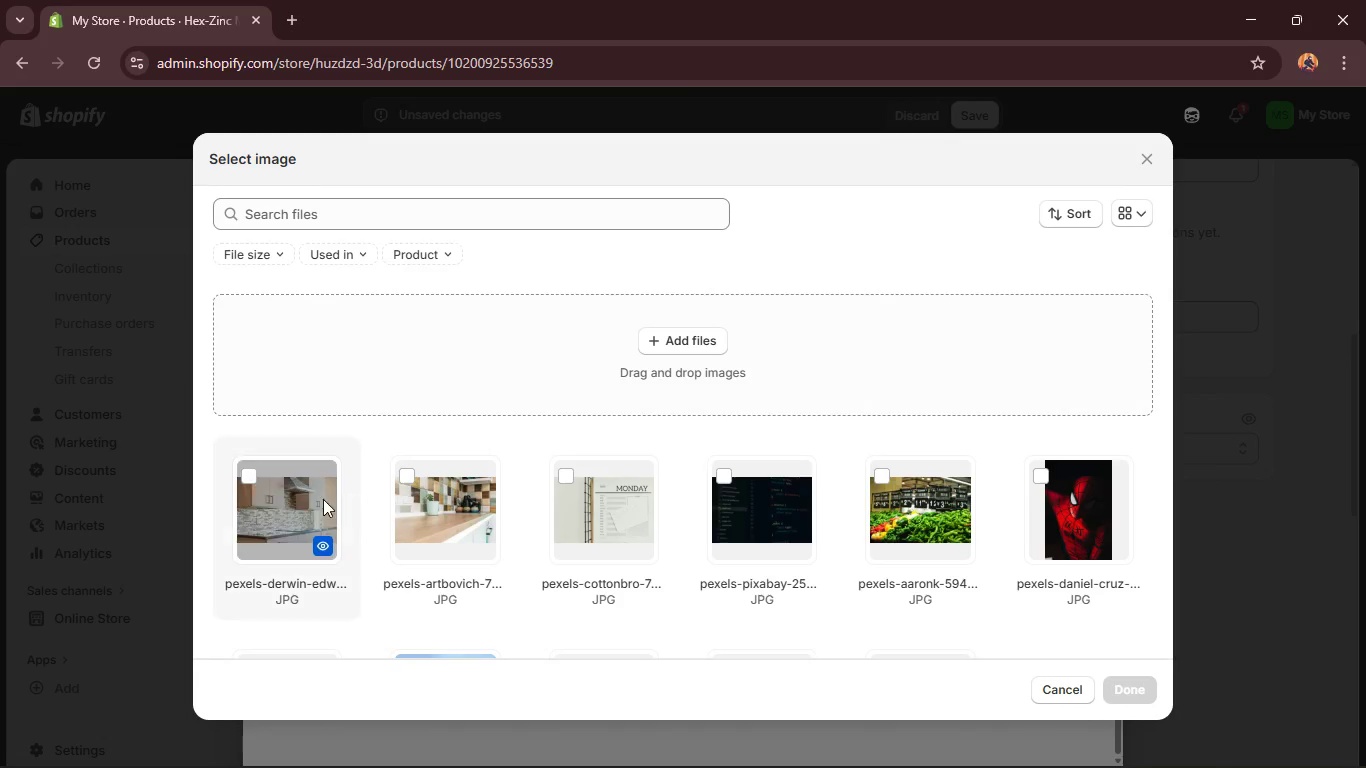 
left_click([252, 470])
 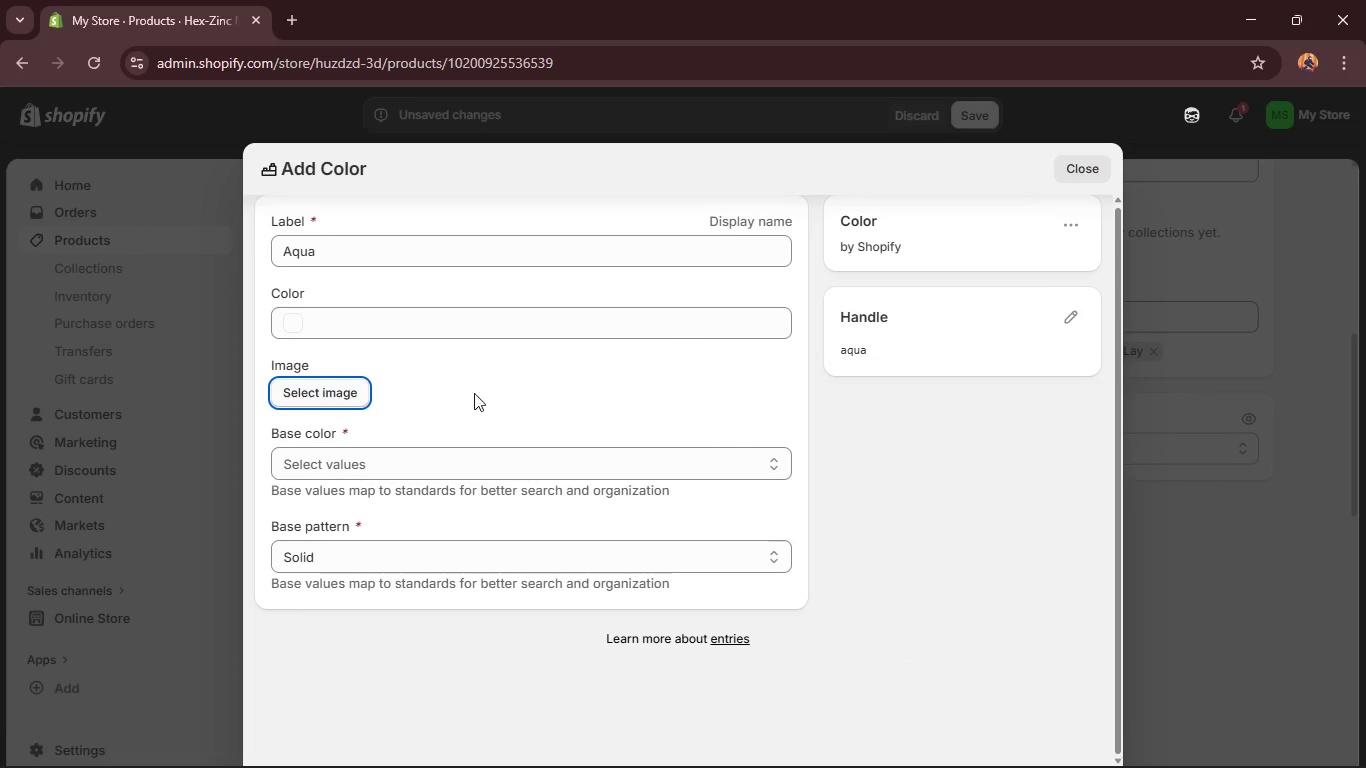 
left_click([349, 318])
 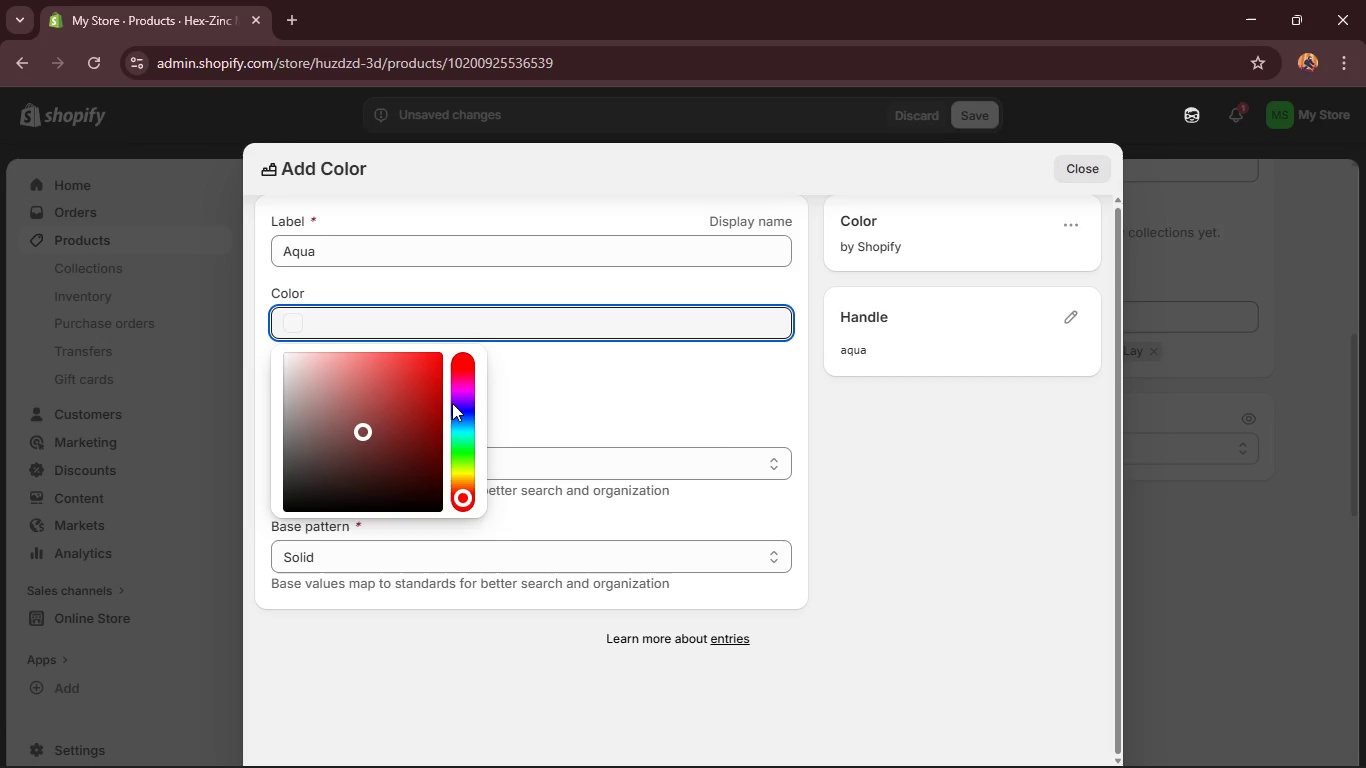 
wait(45.09)
 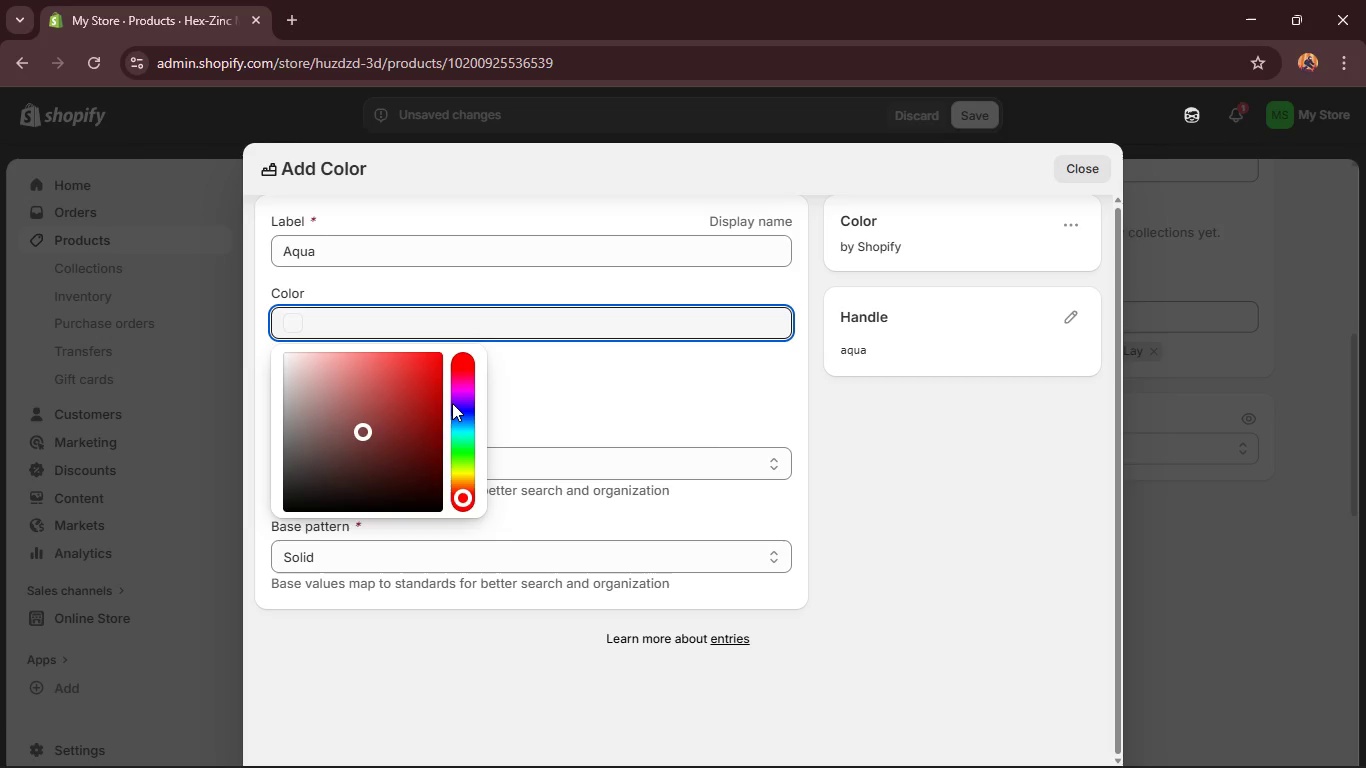 
left_click([1087, 167])
 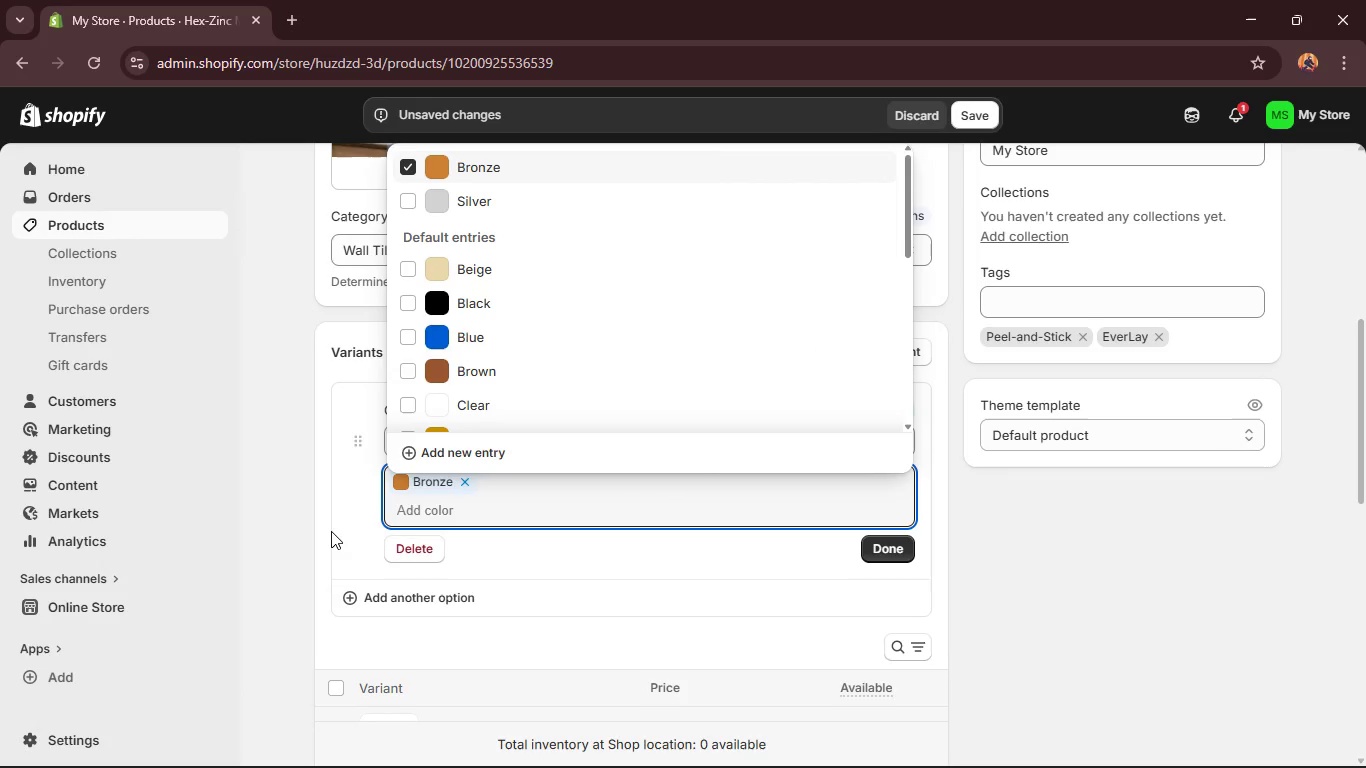 
left_click([353, 513])
 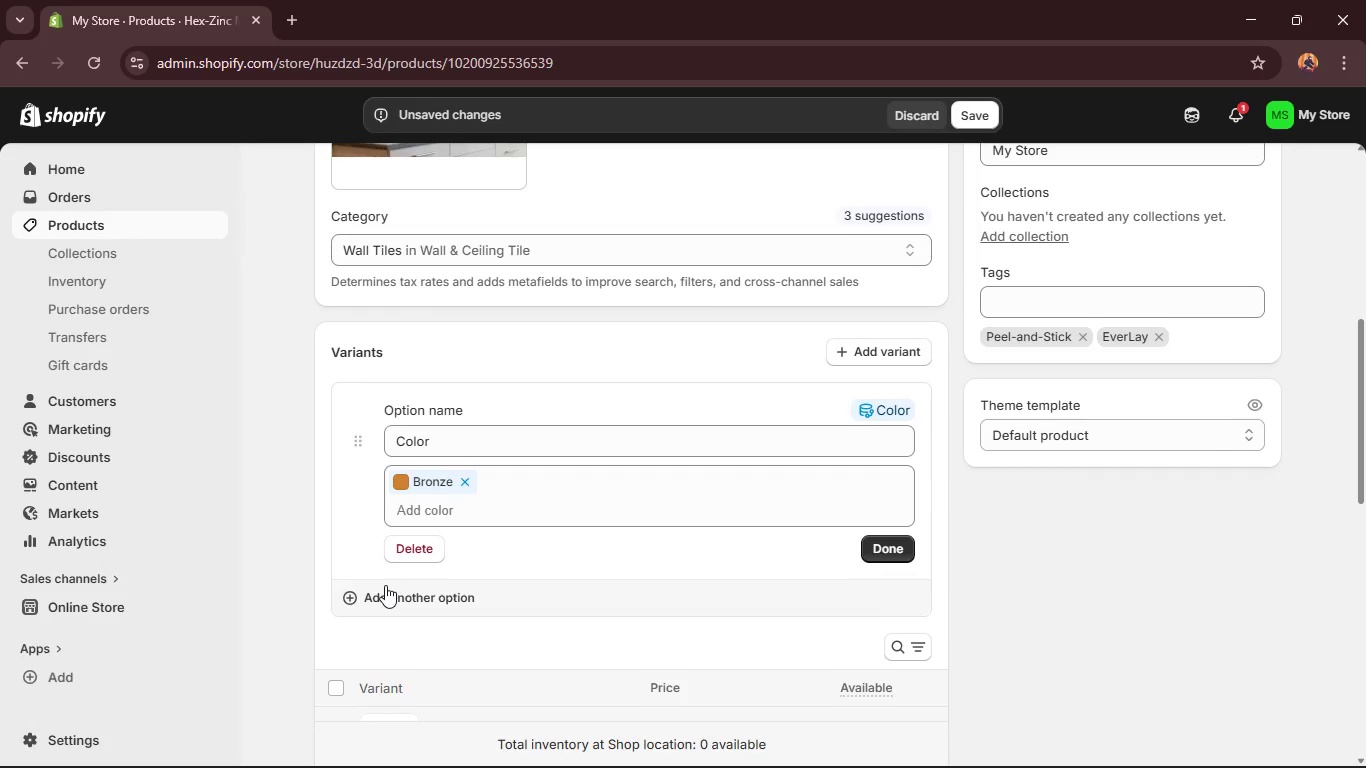 
left_click([381, 591])
 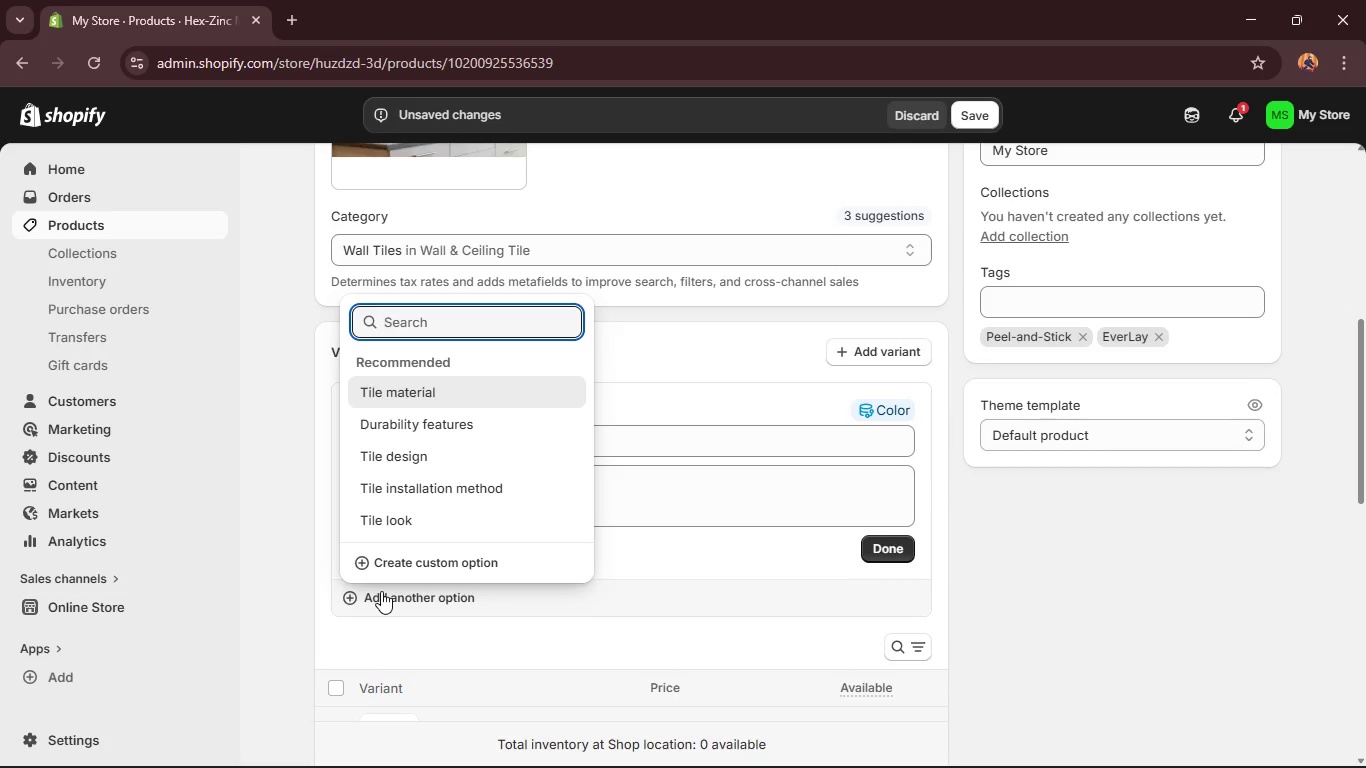 
scroll: coordinate [453, 413], scroll_direction: down, amount: 1.0
 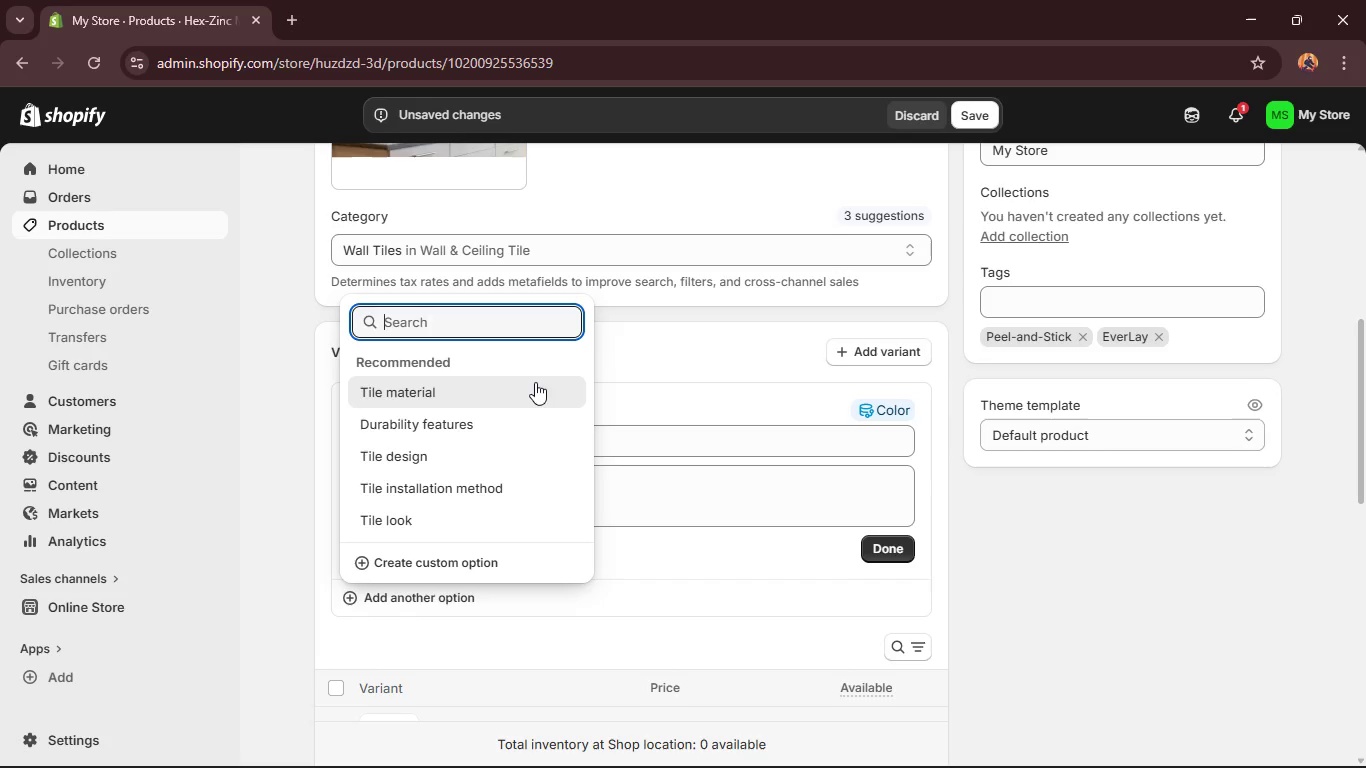 
left_click([510, 383])
 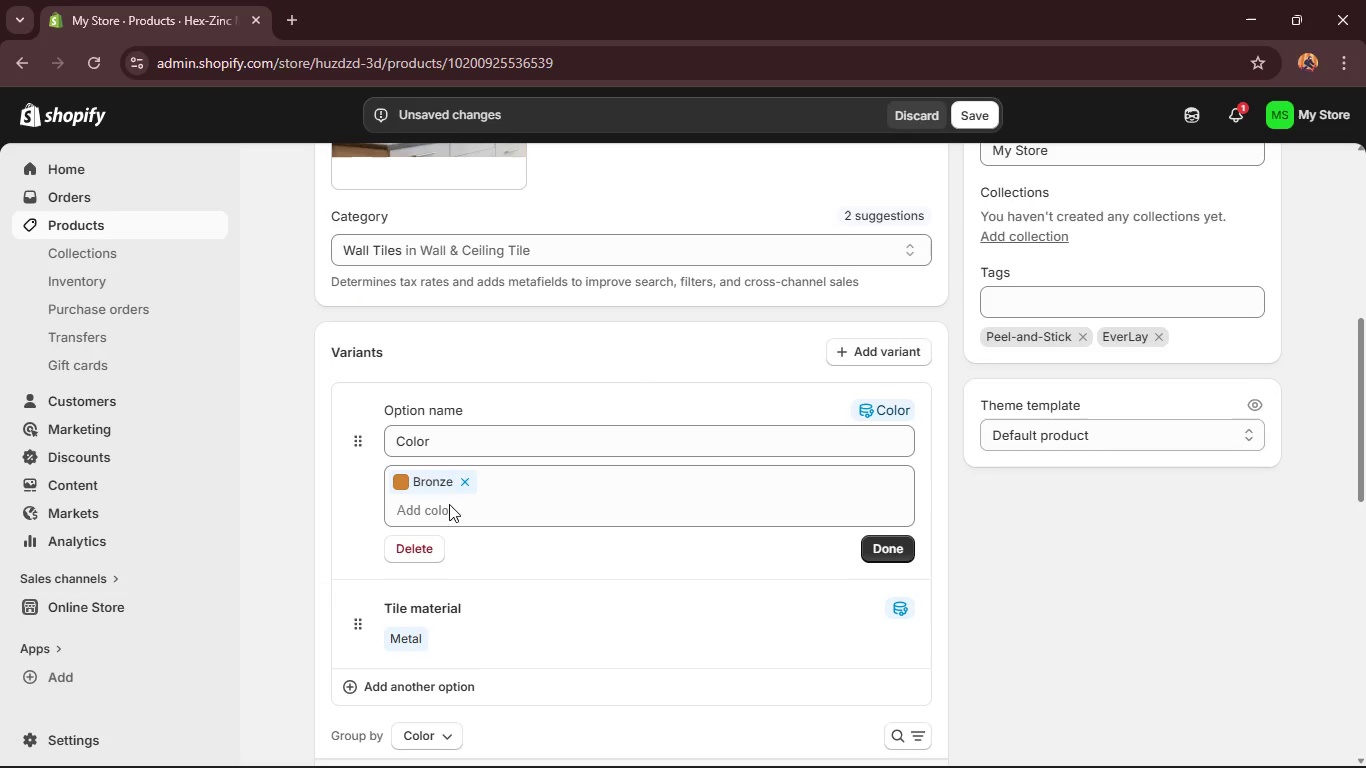 
left_click([408, 640])
 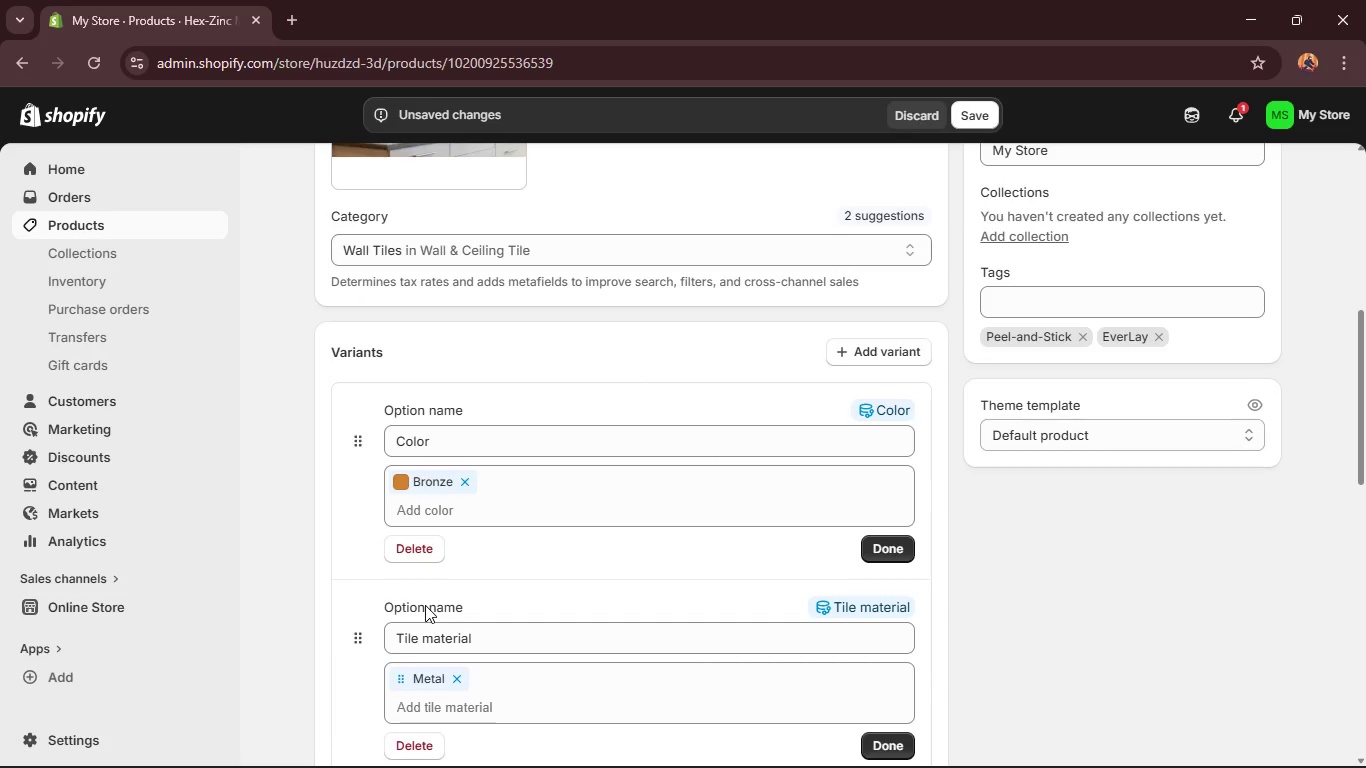 
scroll: coordinate [444, 614], scroll_direction: down, amount: 2.0
 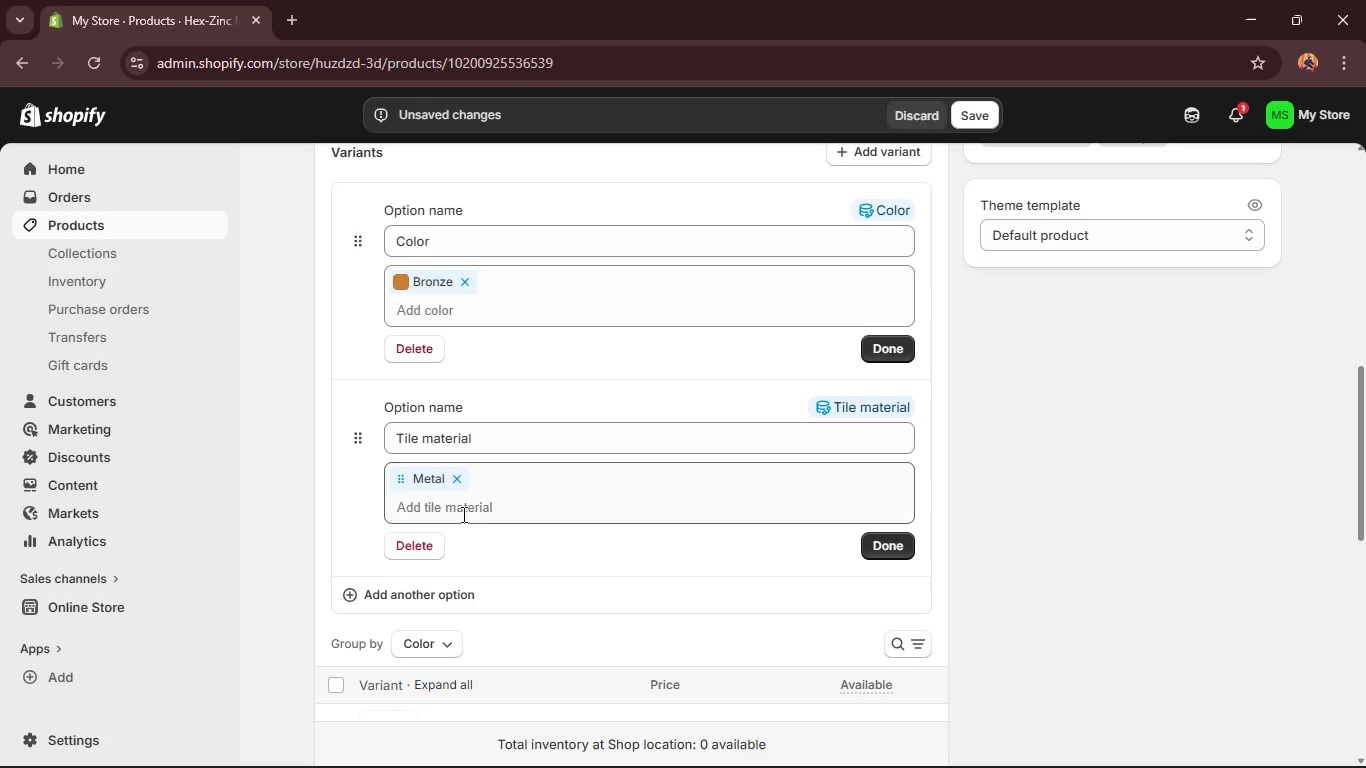 
left_click([467, 502])
 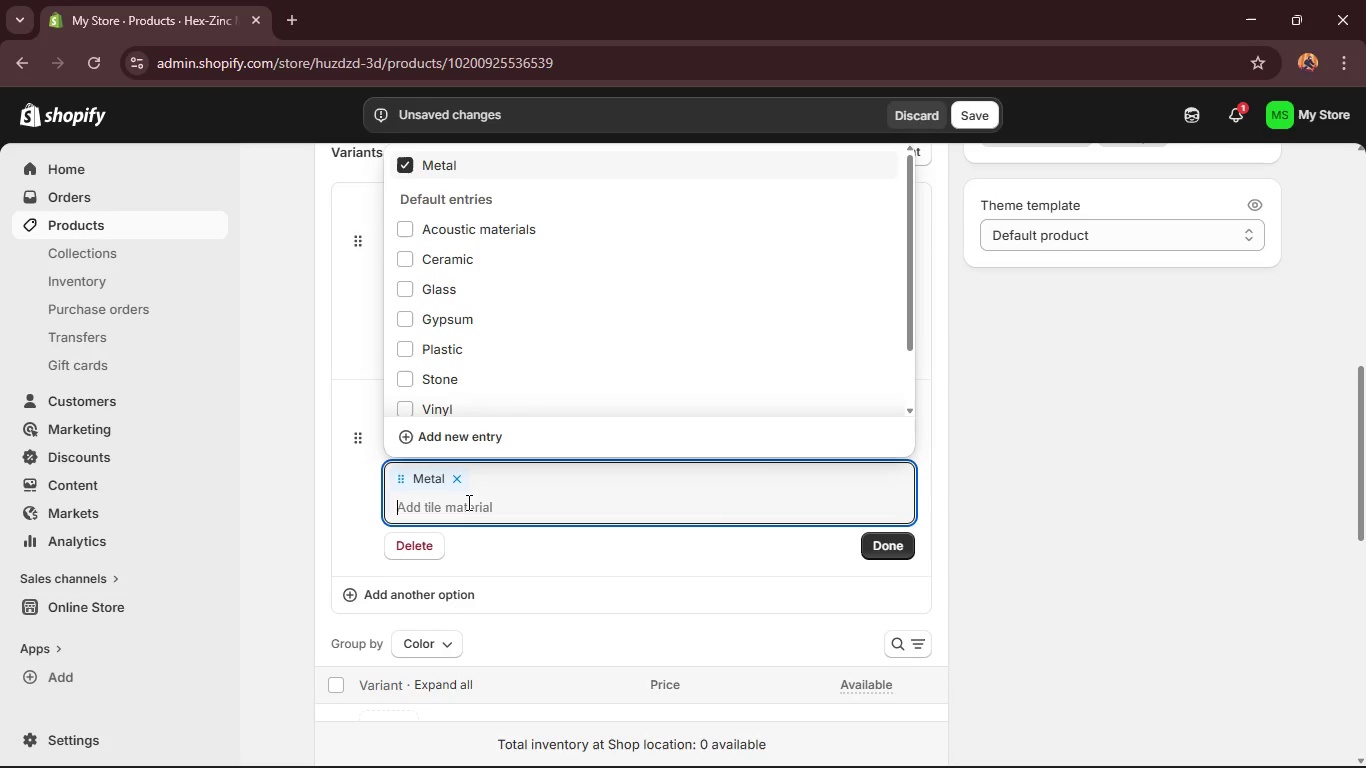 
type(aq[Home][Home])
 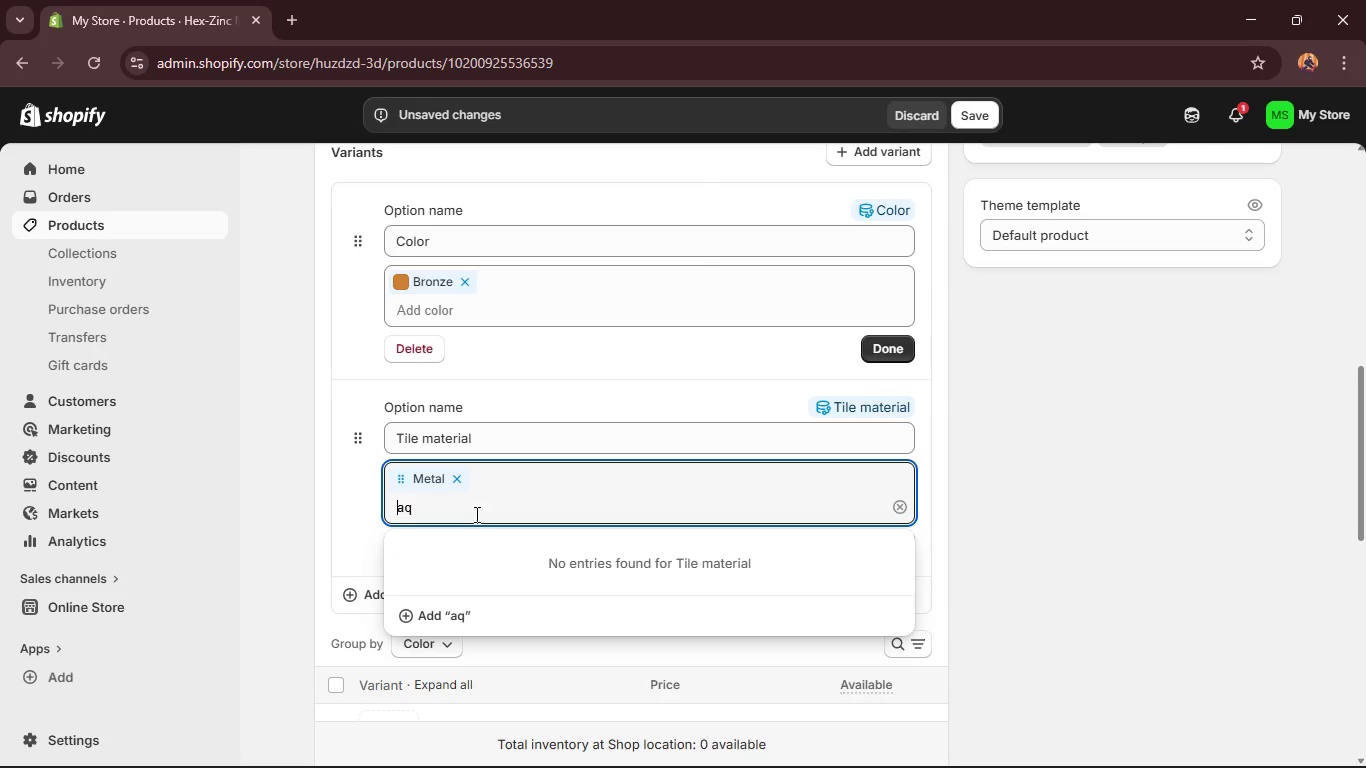 
left_click([472, 511])
 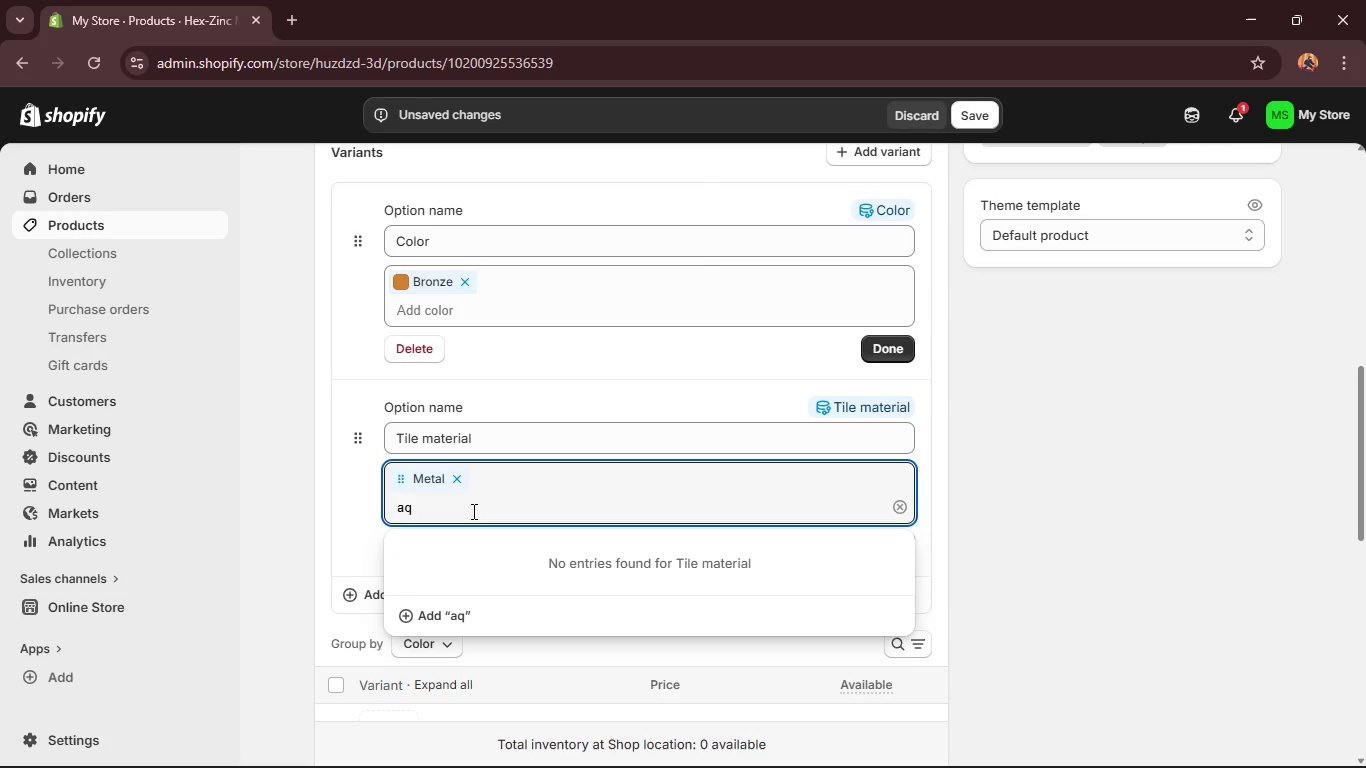 
key(Backspace)
 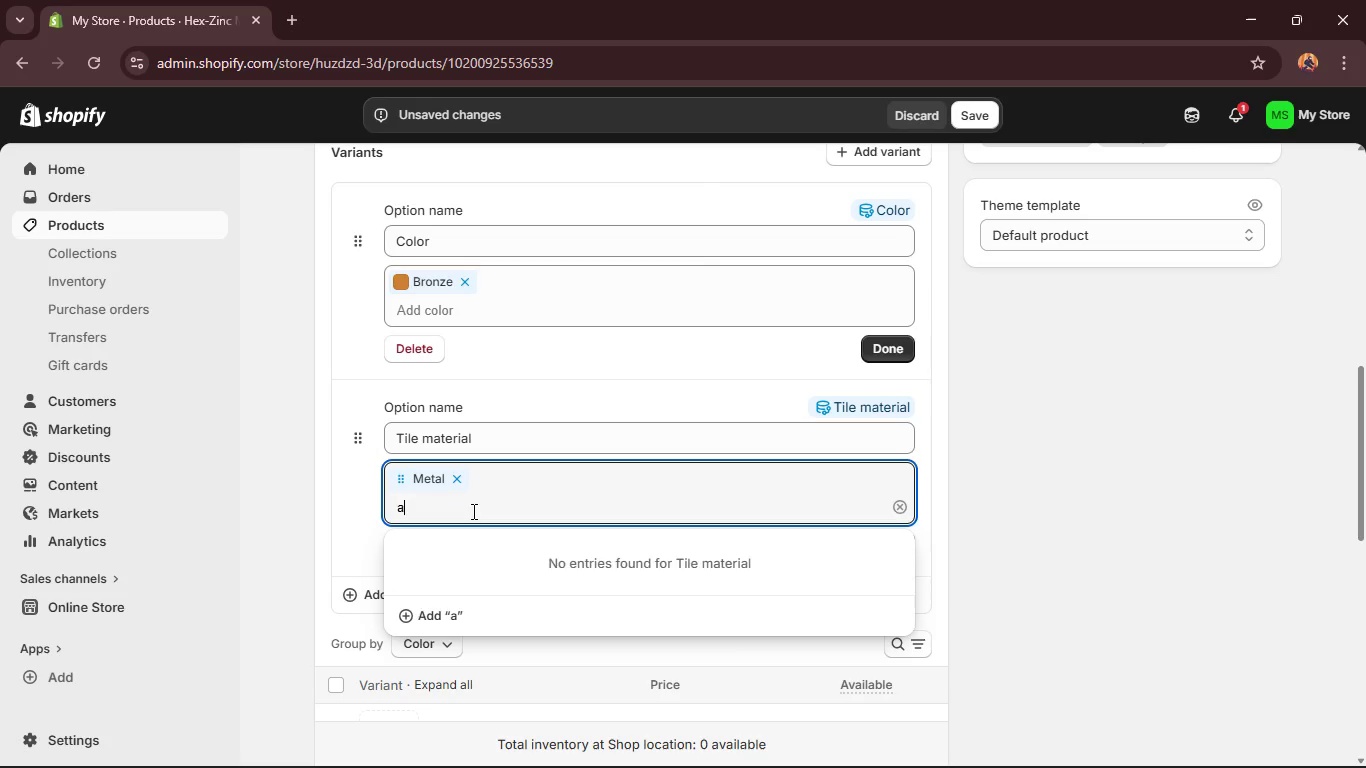 
key(Backspace)
 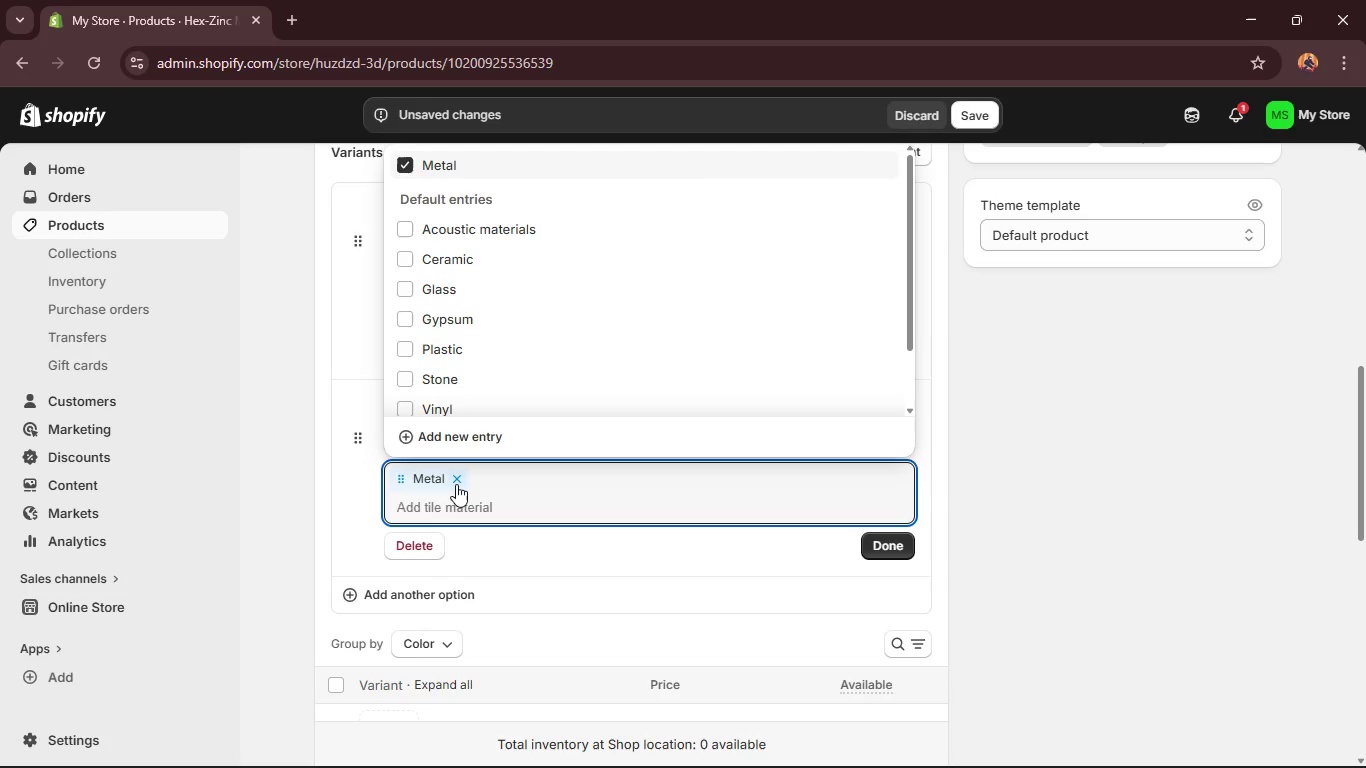 
type(sea)
 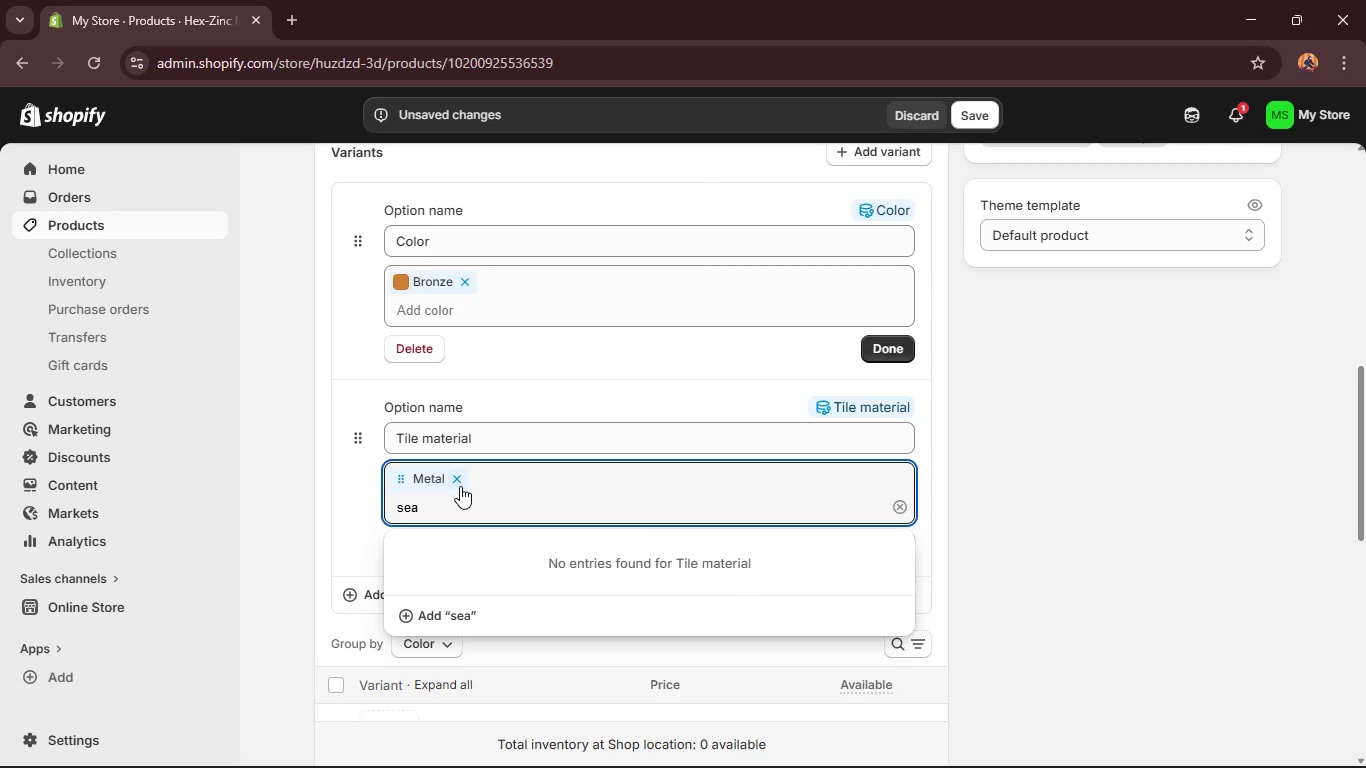 
key(Backspace)
 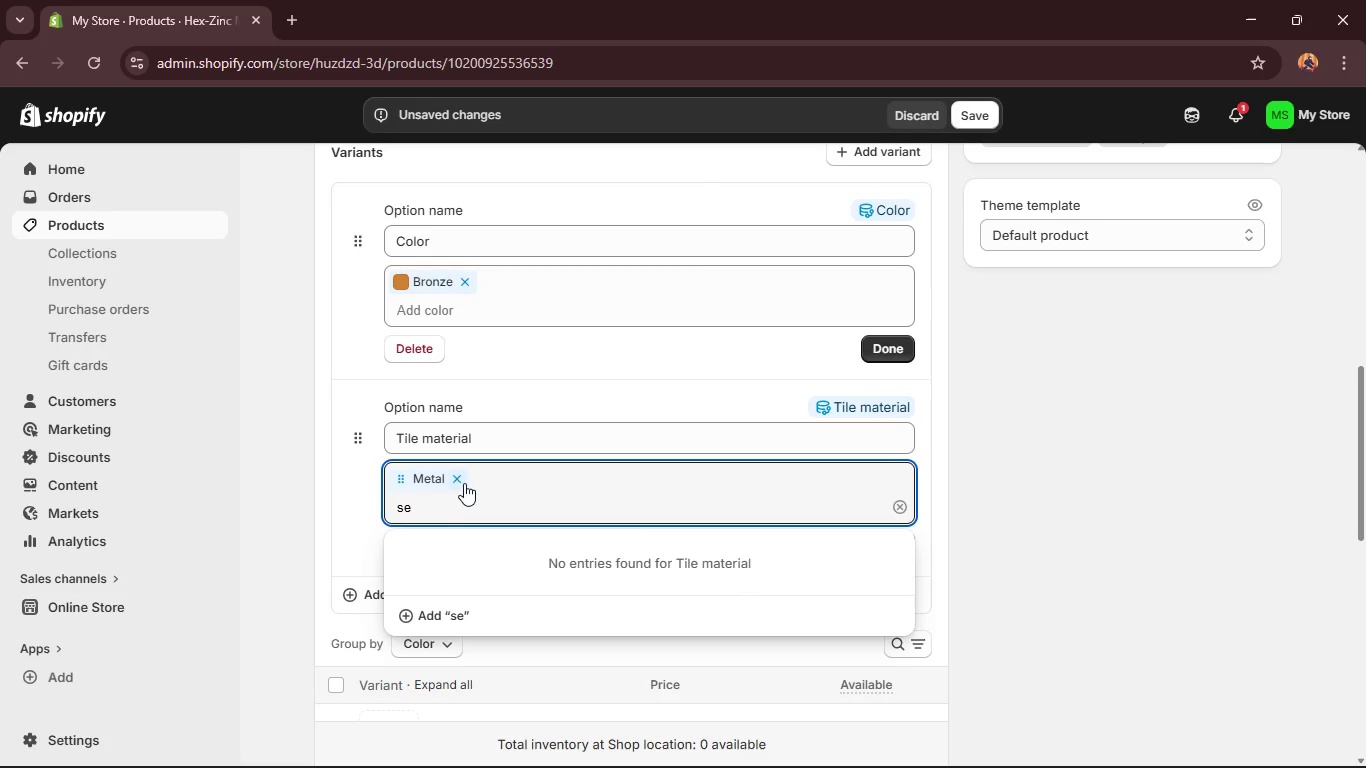 
key(Backspace)
 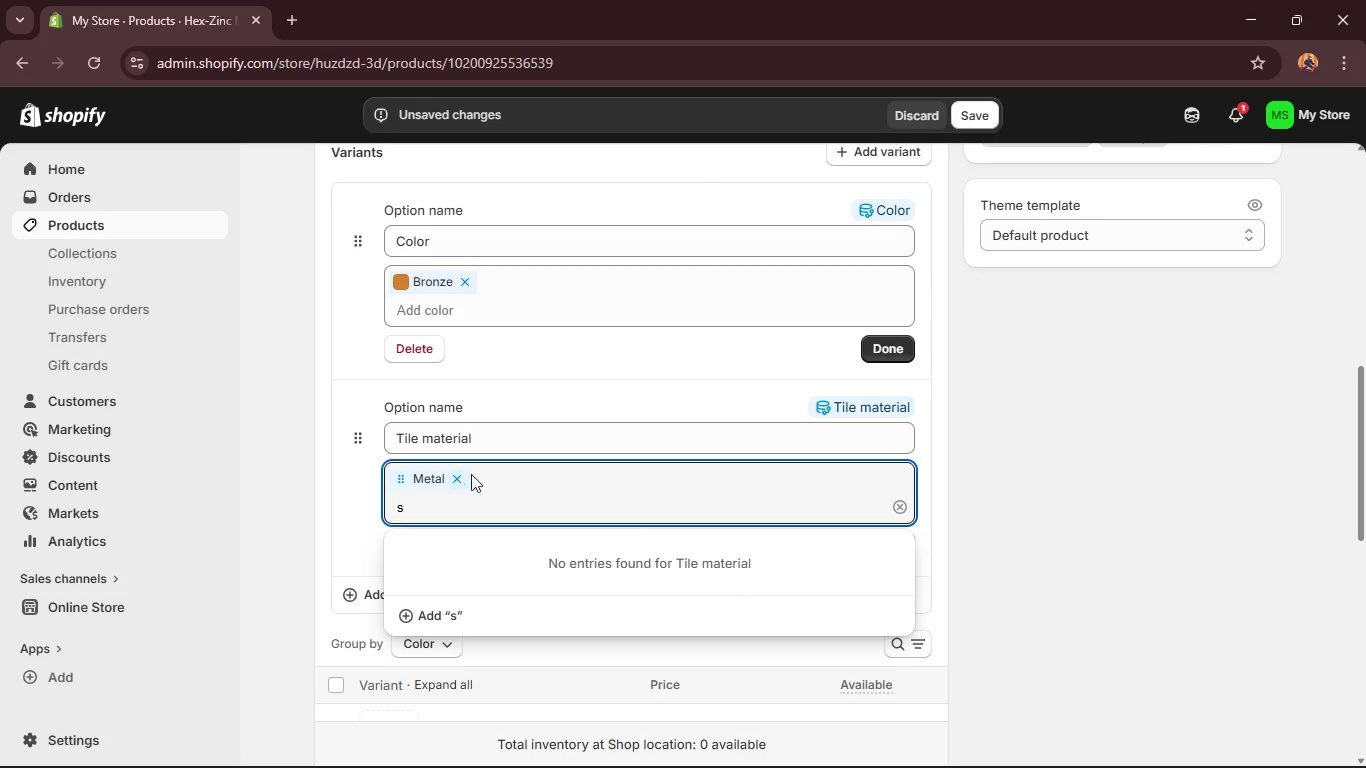 
key(Backspace)
 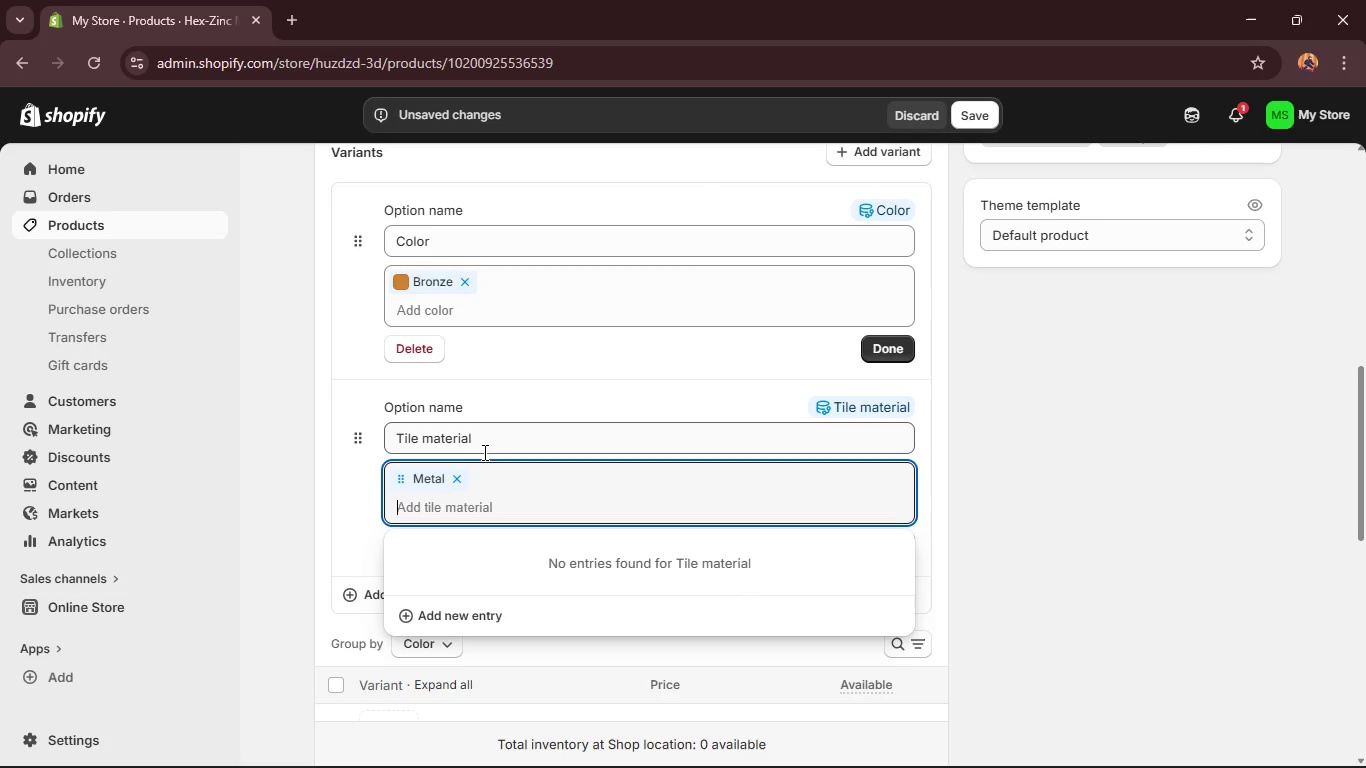 
key(Backspace)
 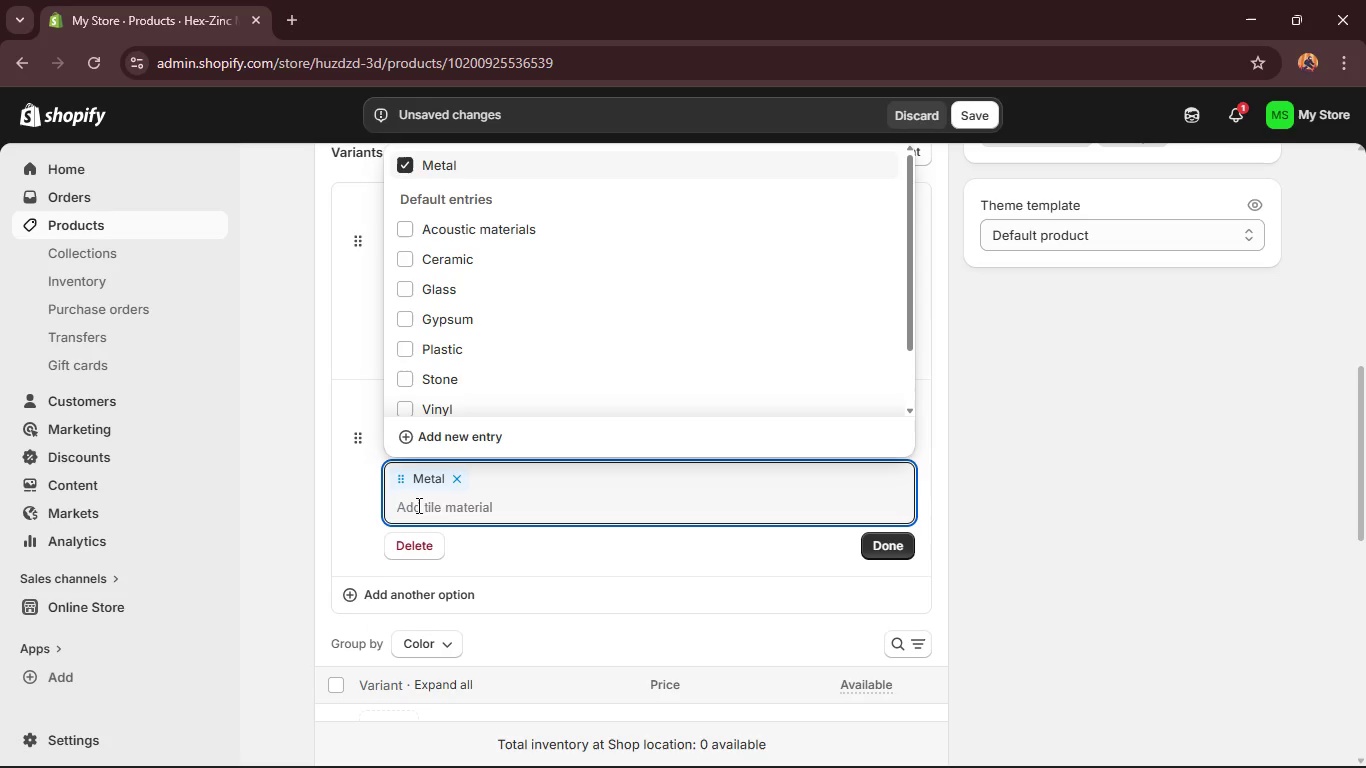 
left_click([464, 480])
 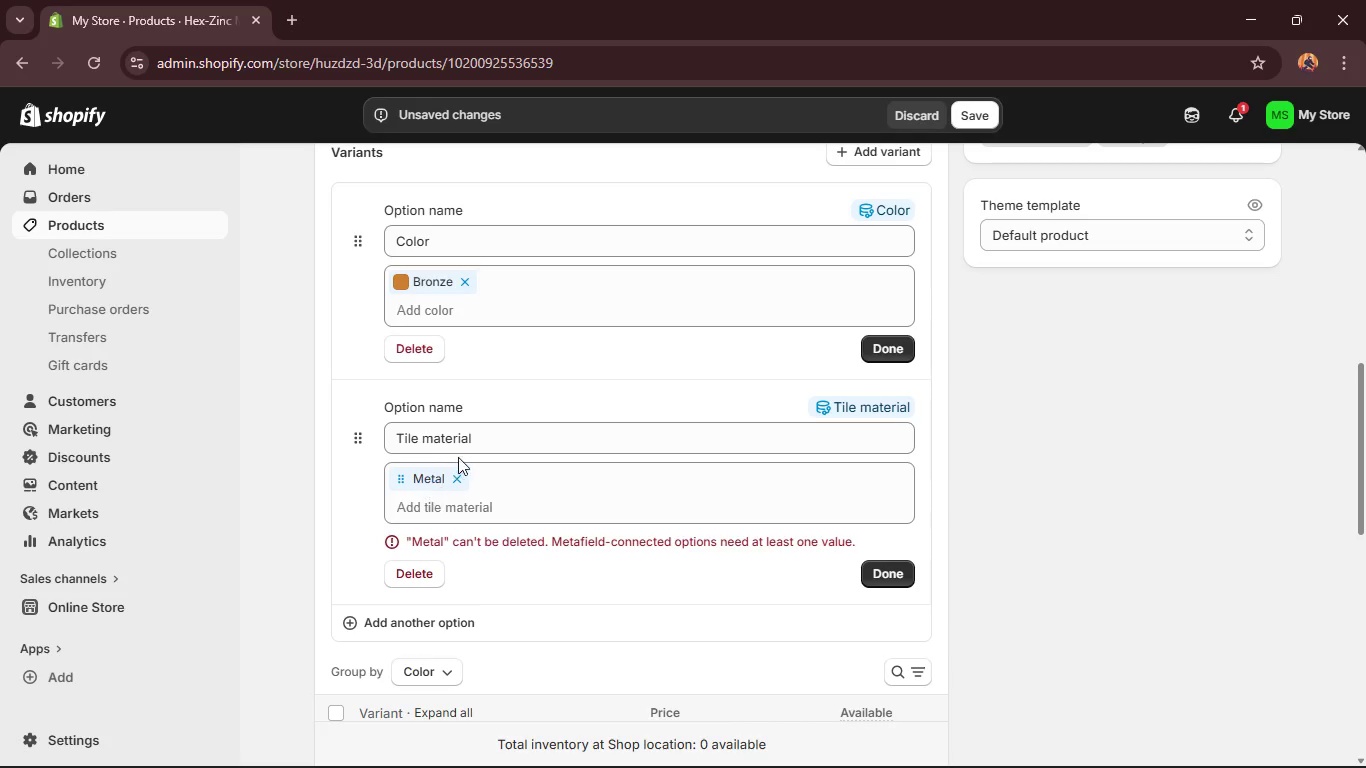 
left_click([481, 439])
 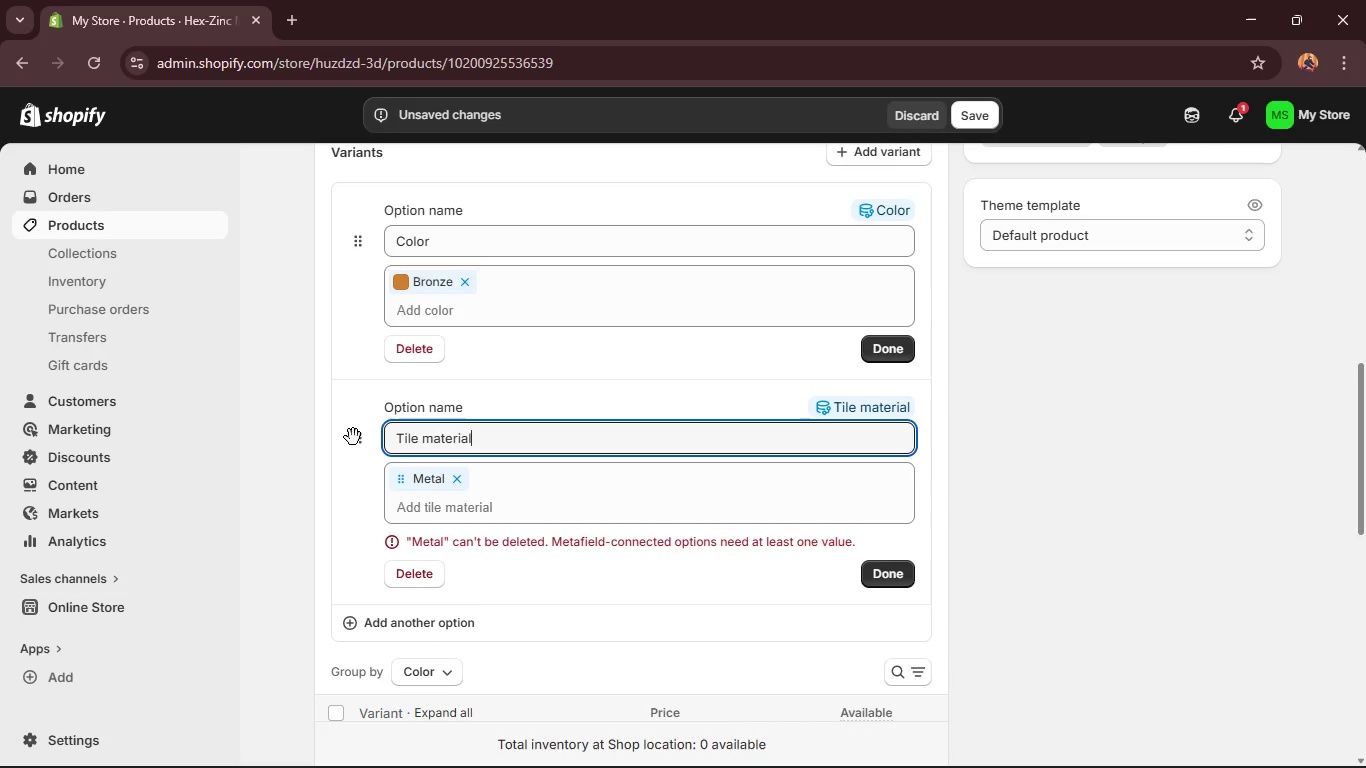 
left_click([359, 441])
 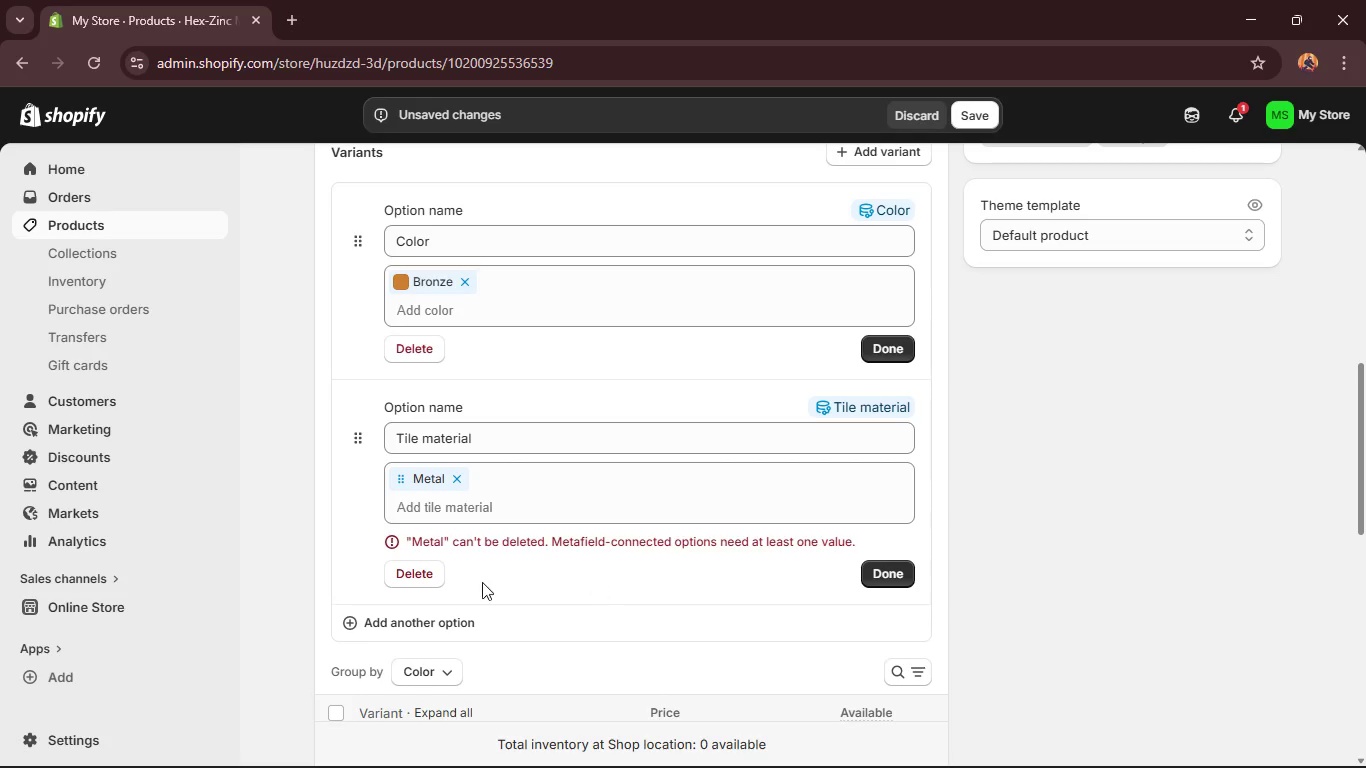 
left_click([411, 571])
 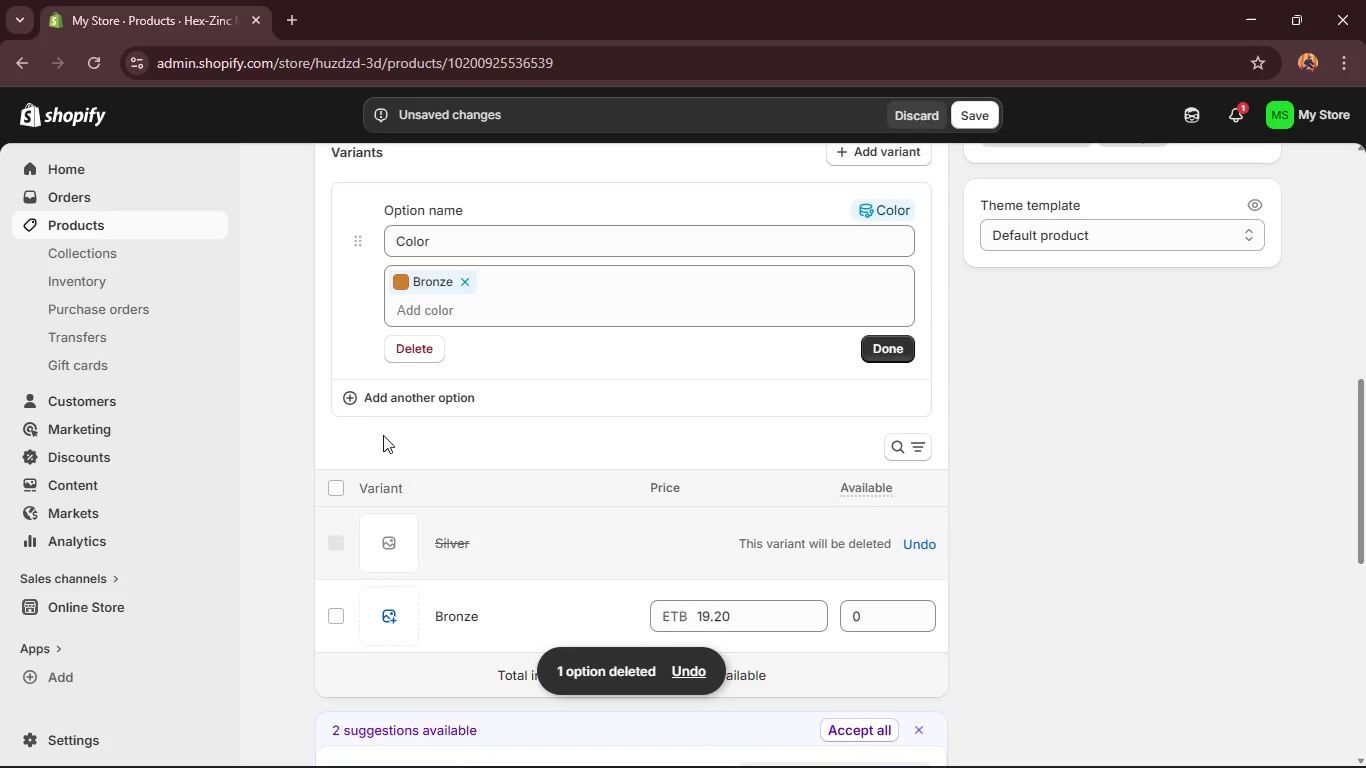 
left_click([397, 393])
 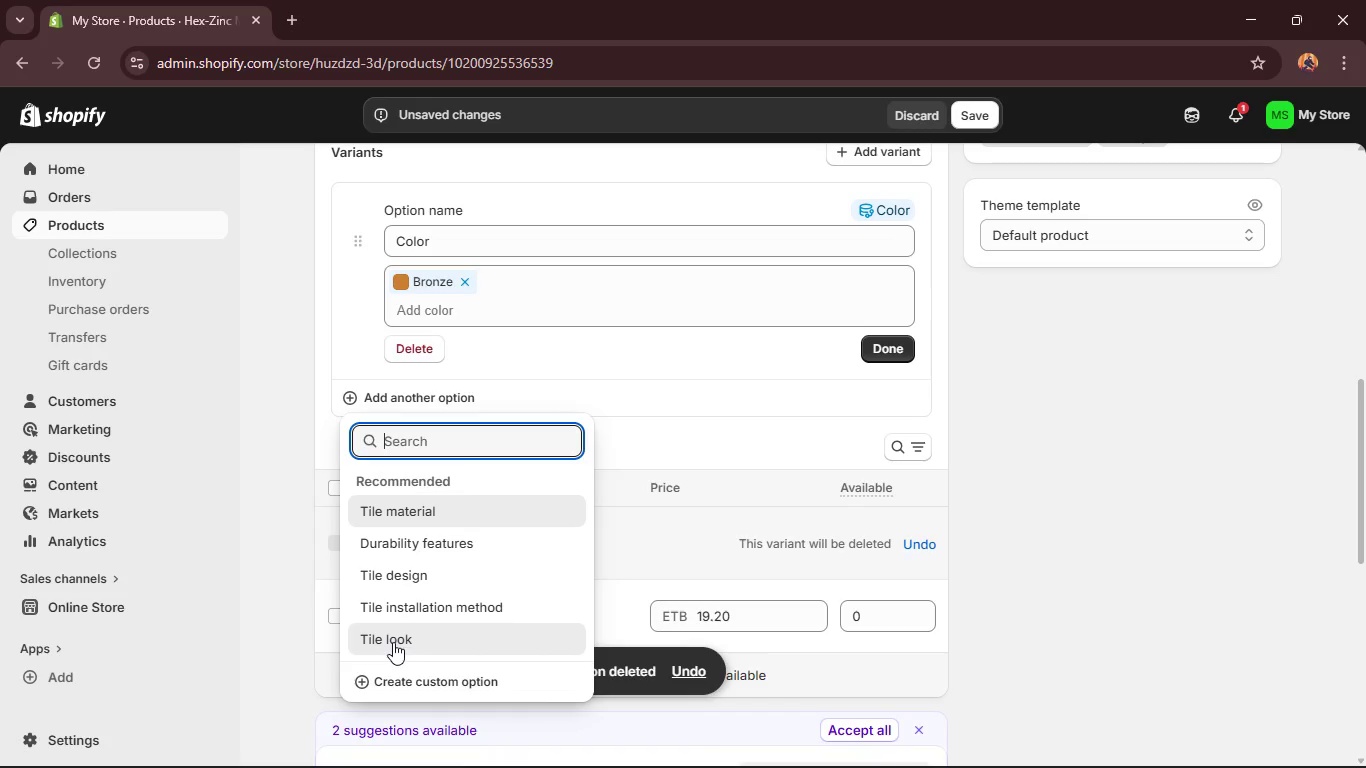 
wait(7.23)
 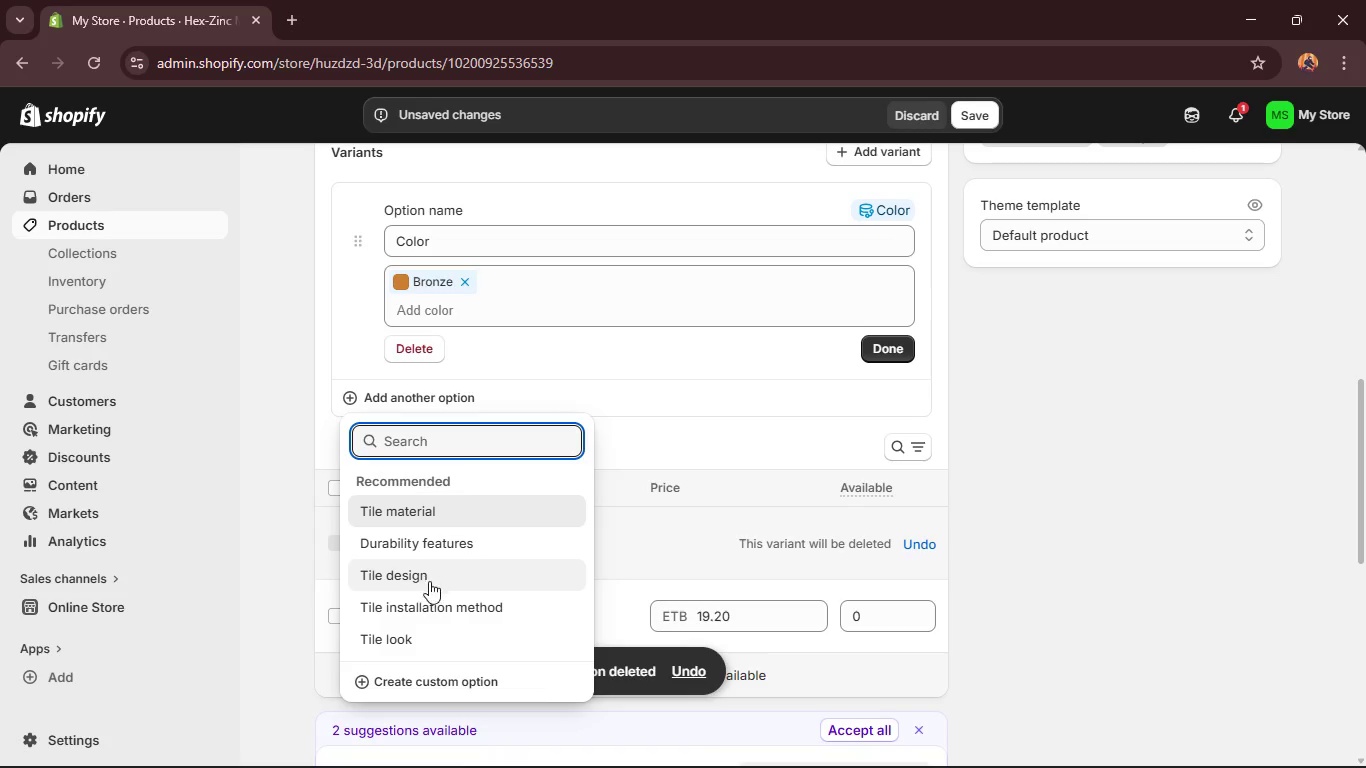 
left_click([418, 439])
 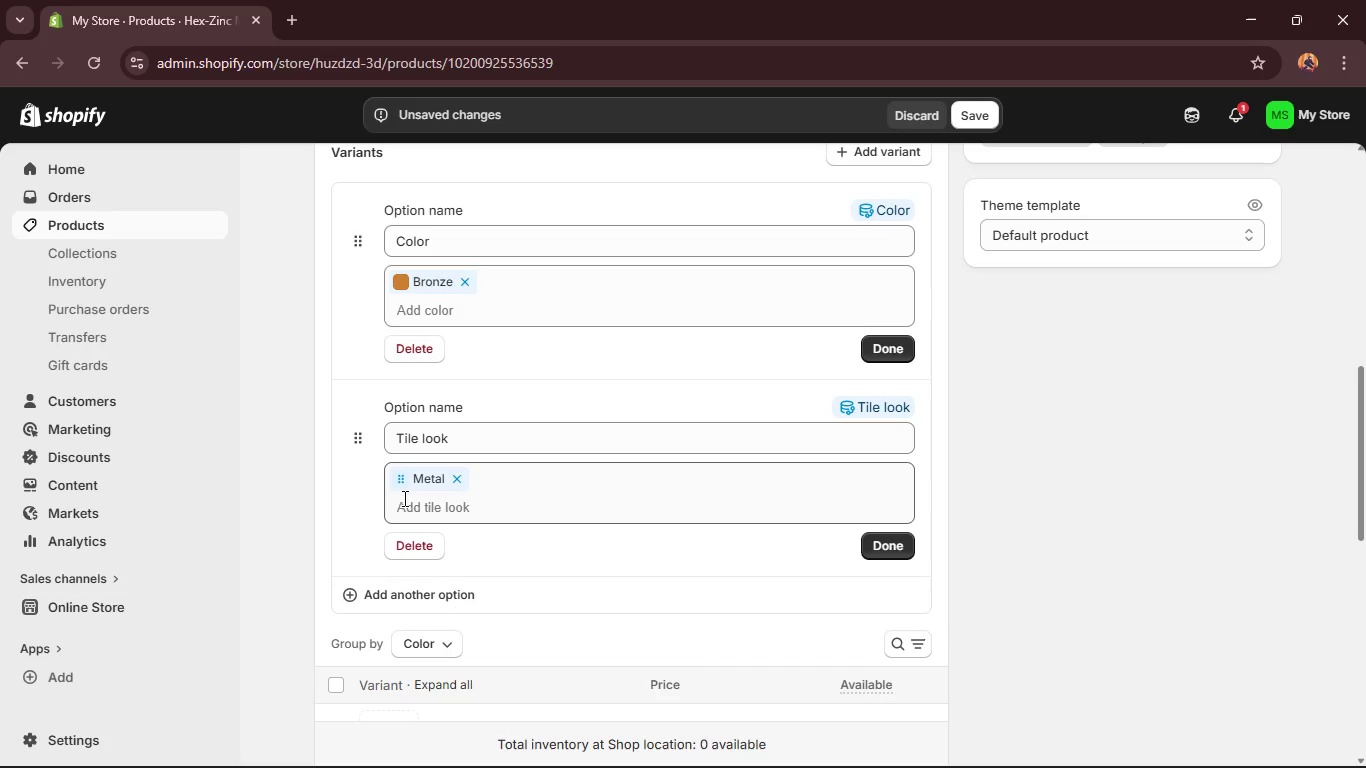 
left_click([408, 515])
 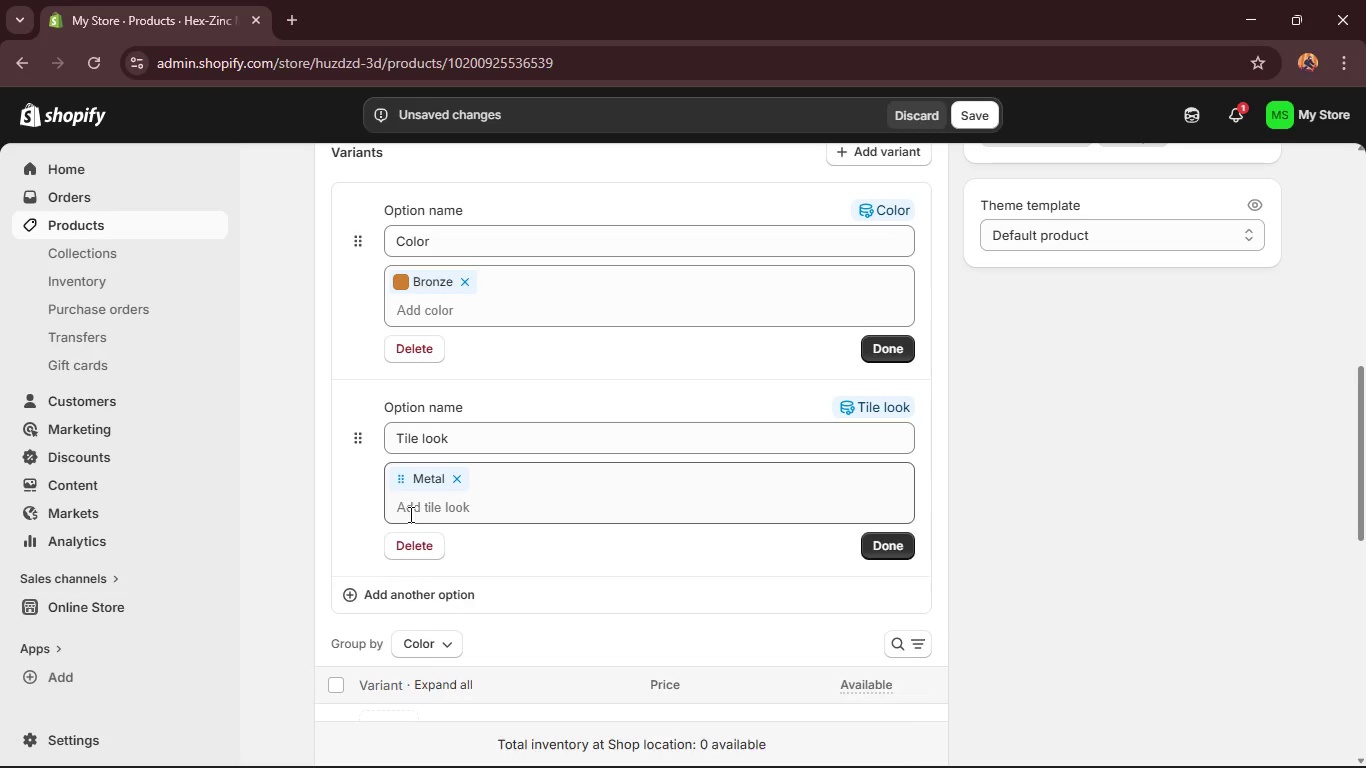 
type(sea)
key(Backspace)
key(Backspace)
key(Backspace)
 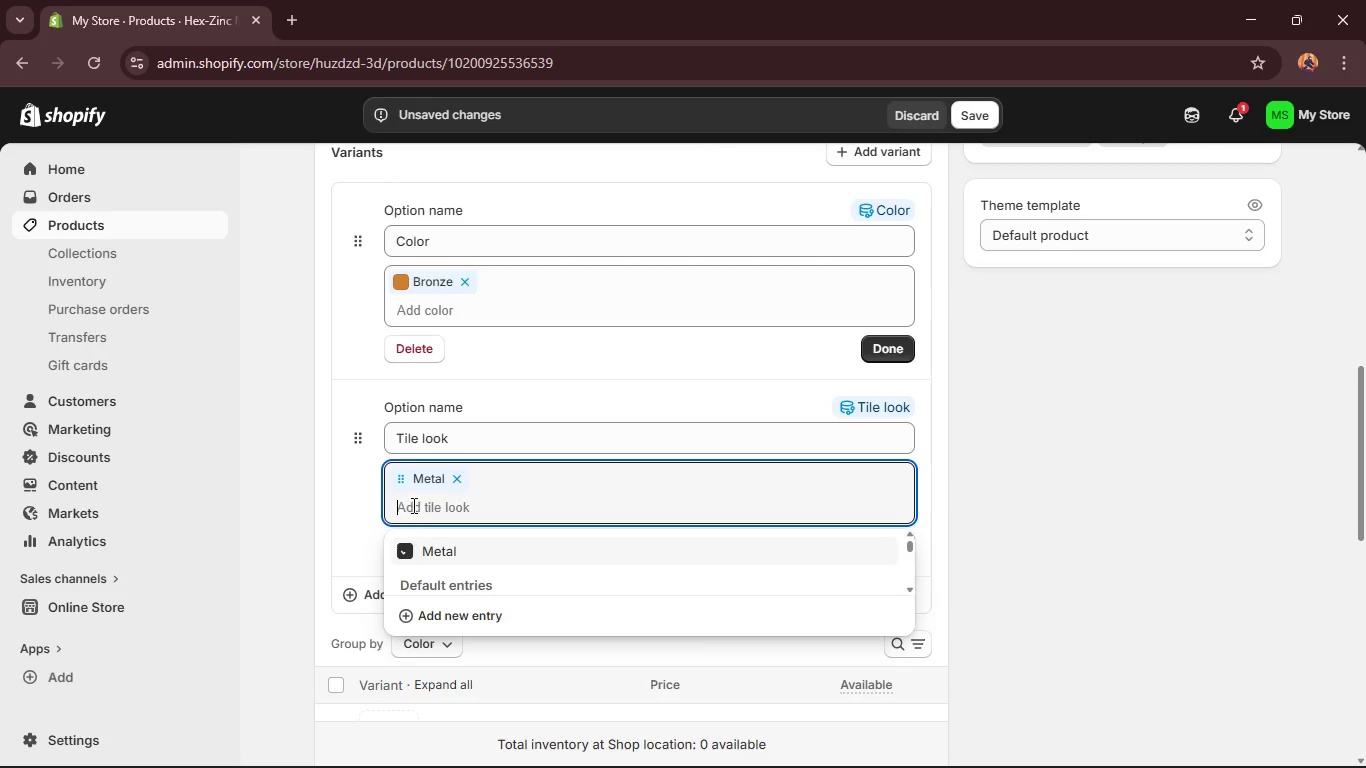 
type(aq)
key(Backspace)
key(Backspace)
 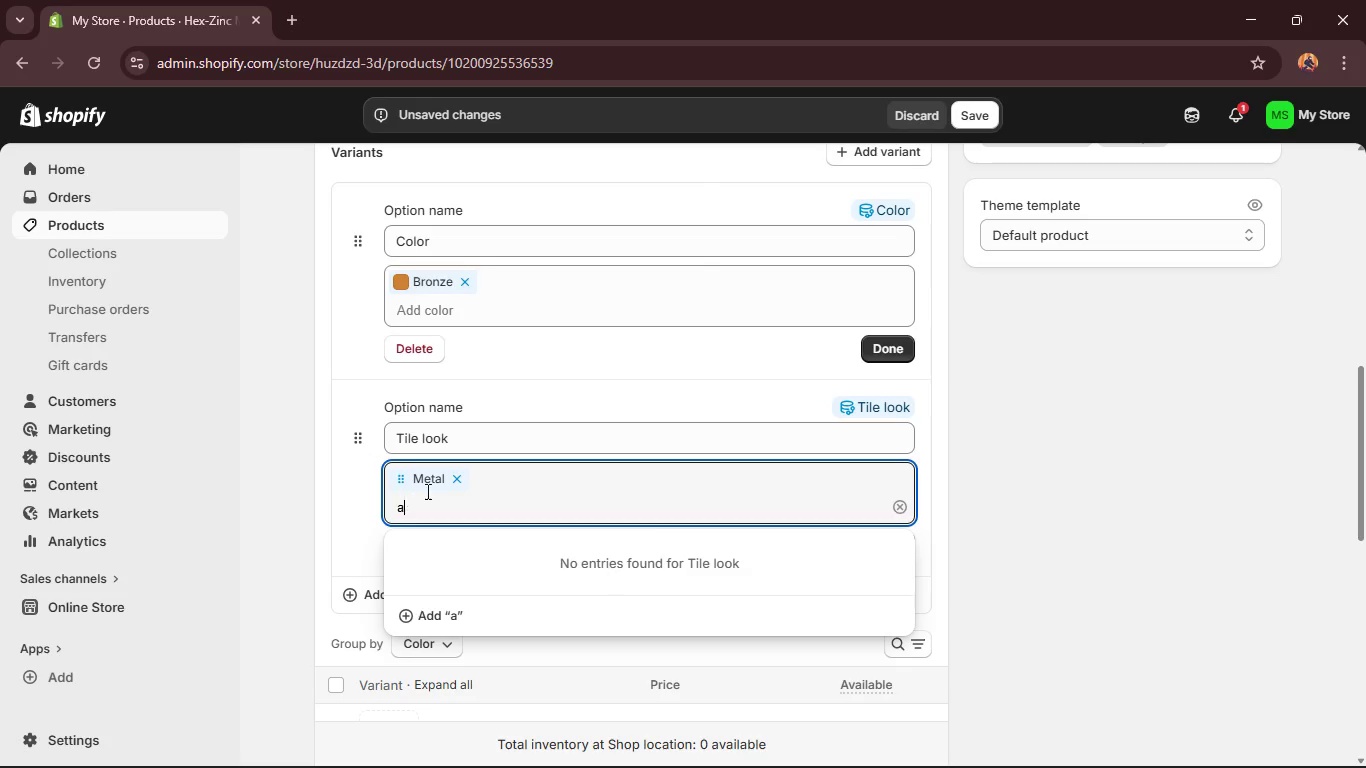 
key(Backspace)
 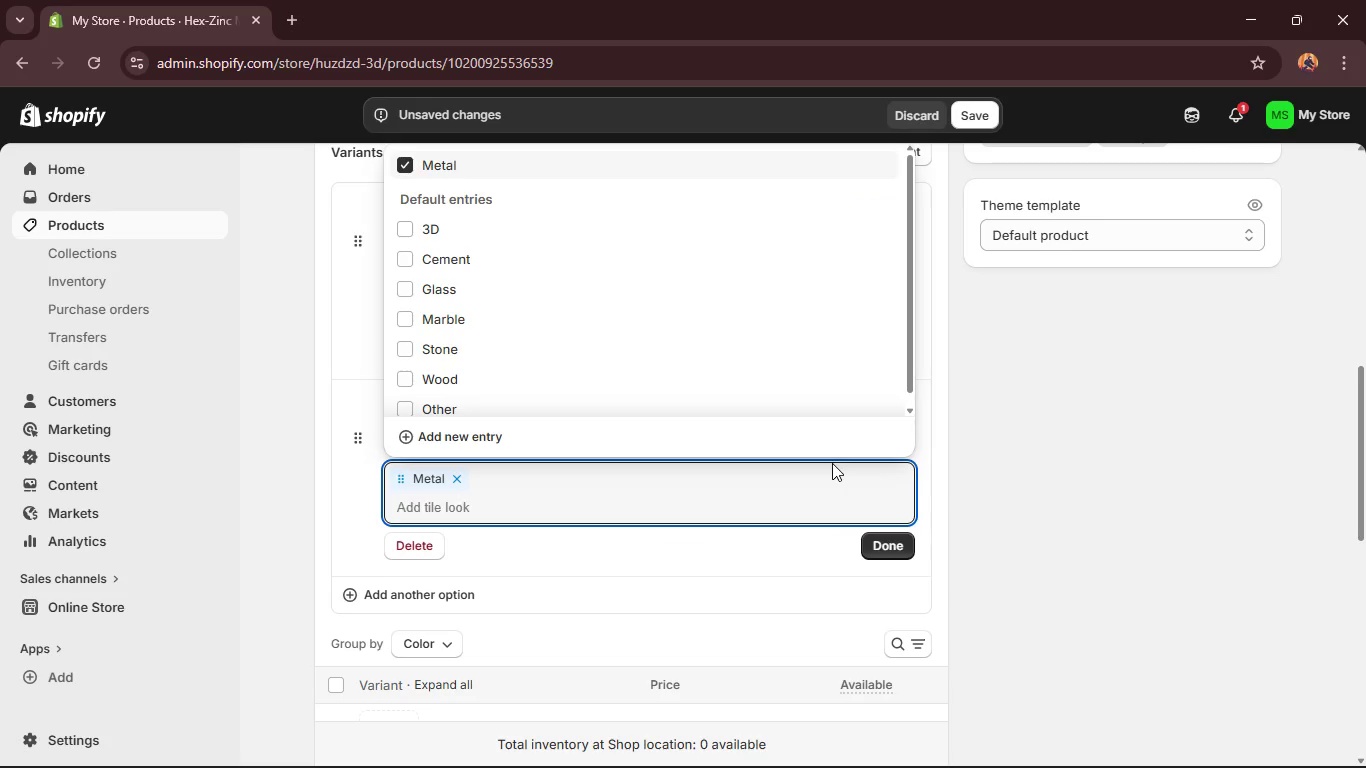 
scroll: coordinate [562, 327], scroll_direction: down, amount: 4.0
 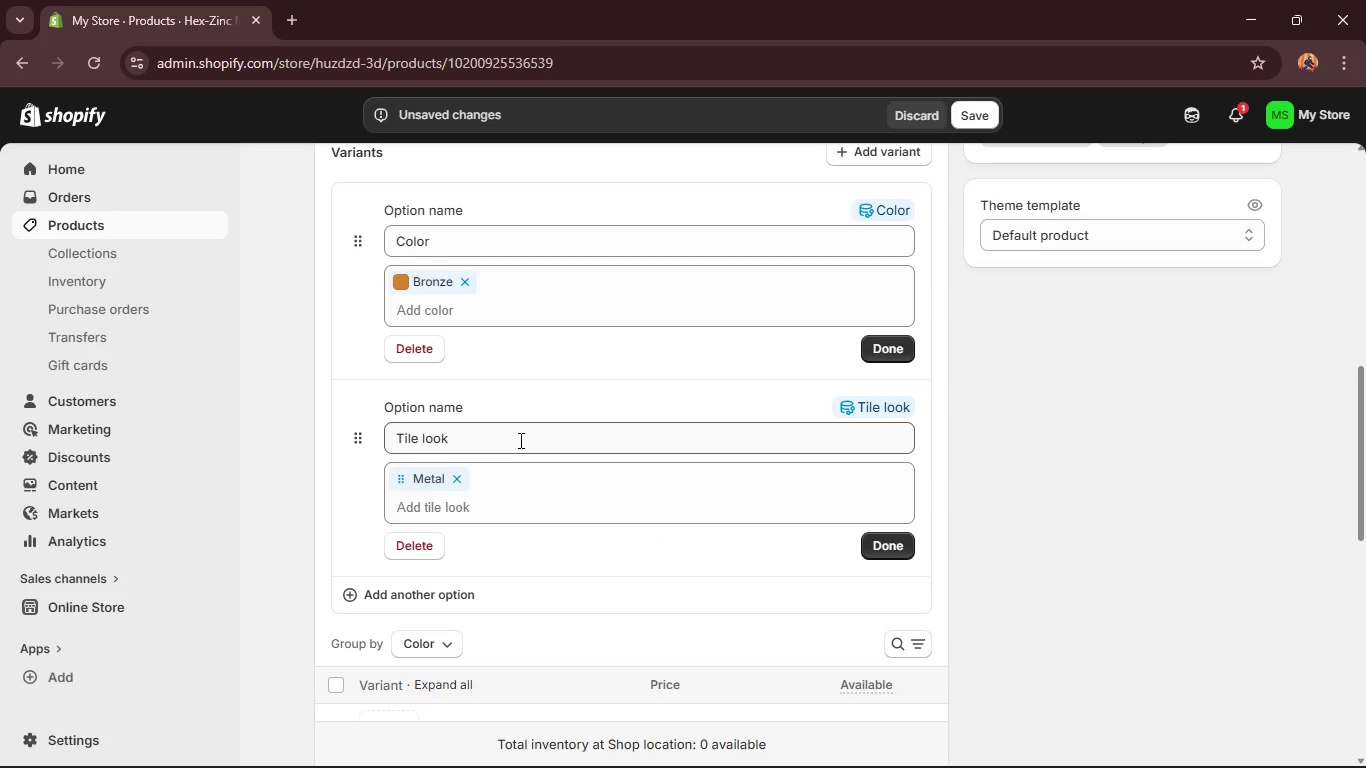 
left_click([519, 440])
 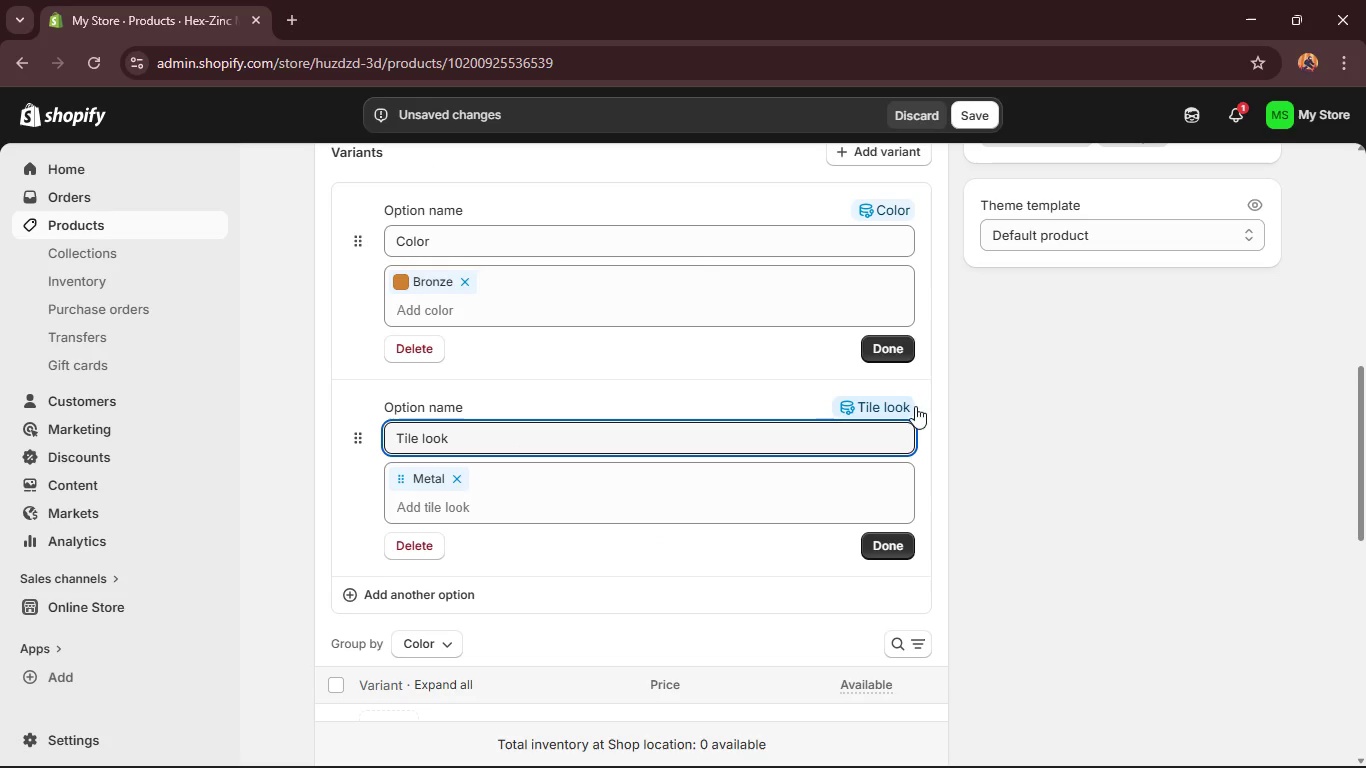 
left_click([890, 410])
 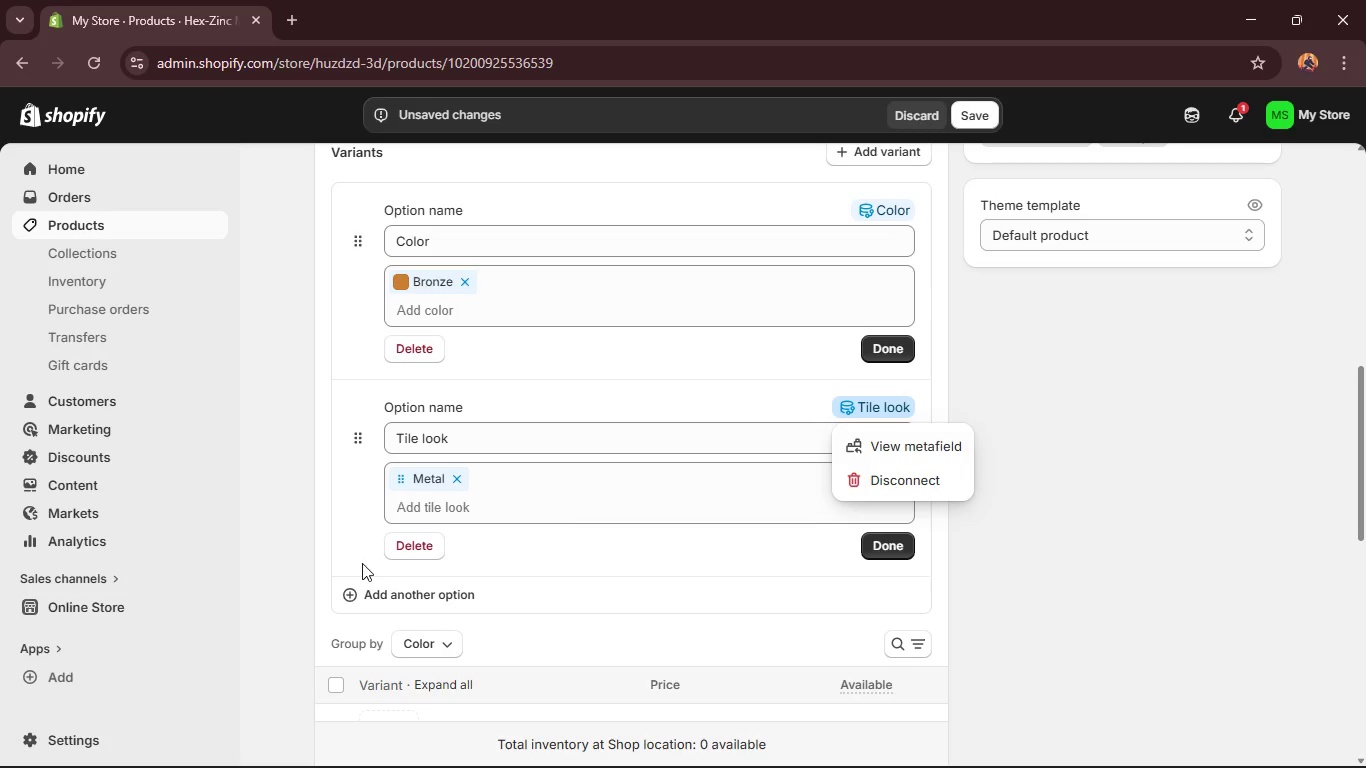 
left_click([415, 548])
 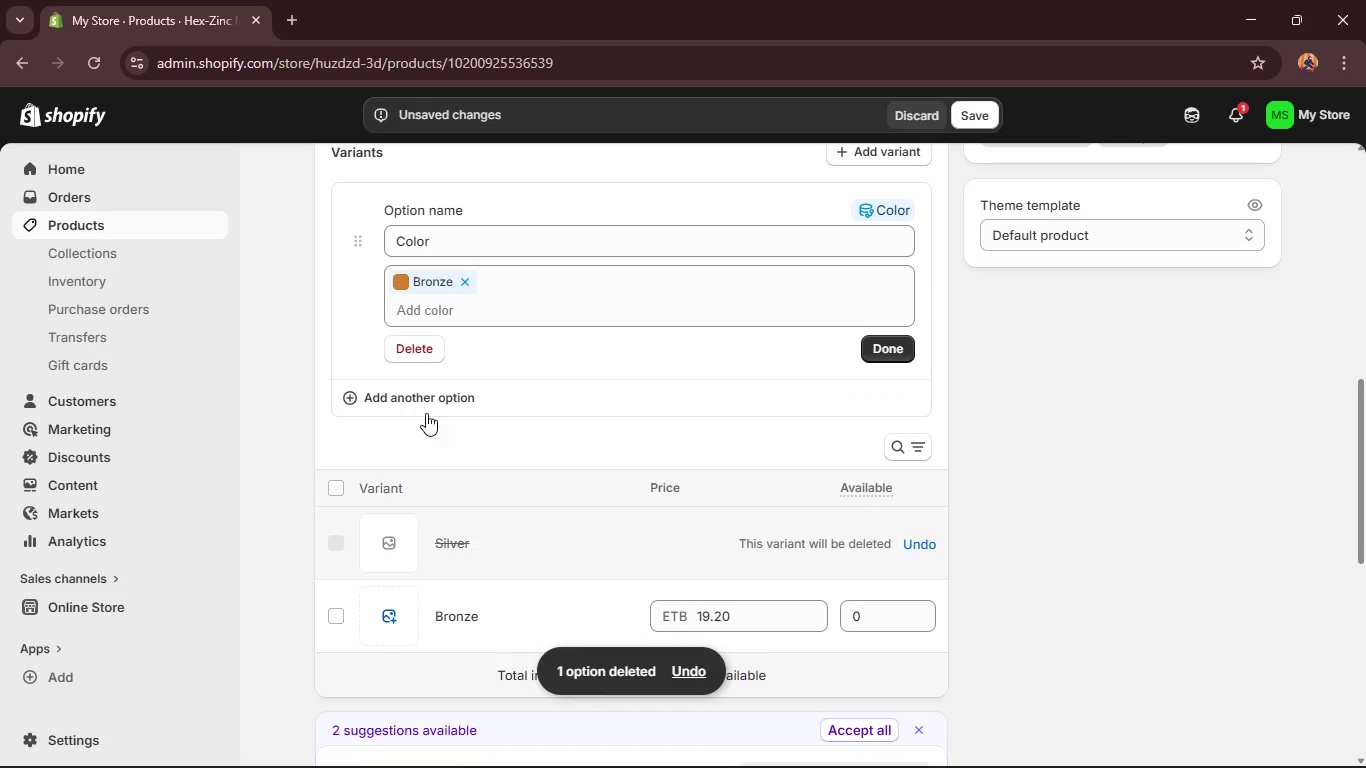 
left_click([432, 400])
 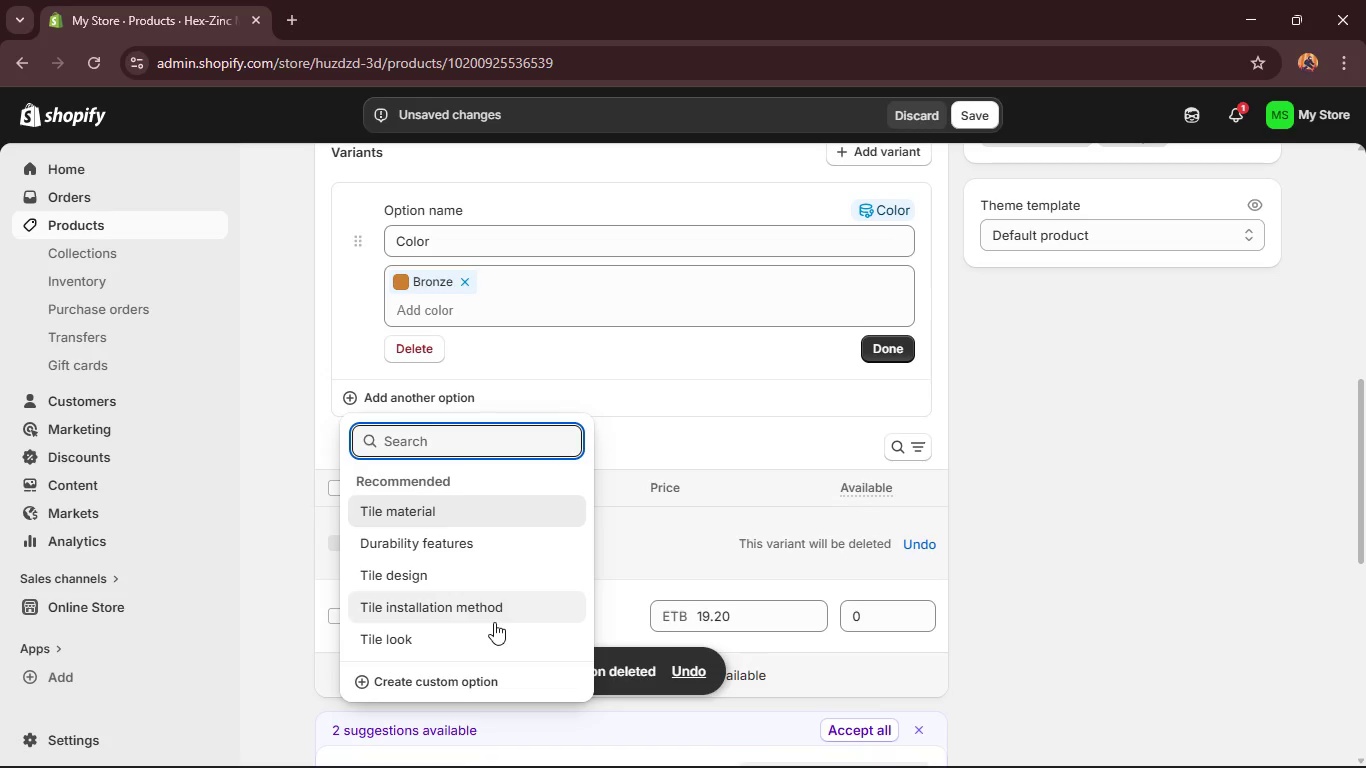 
left_click([450, 586])
 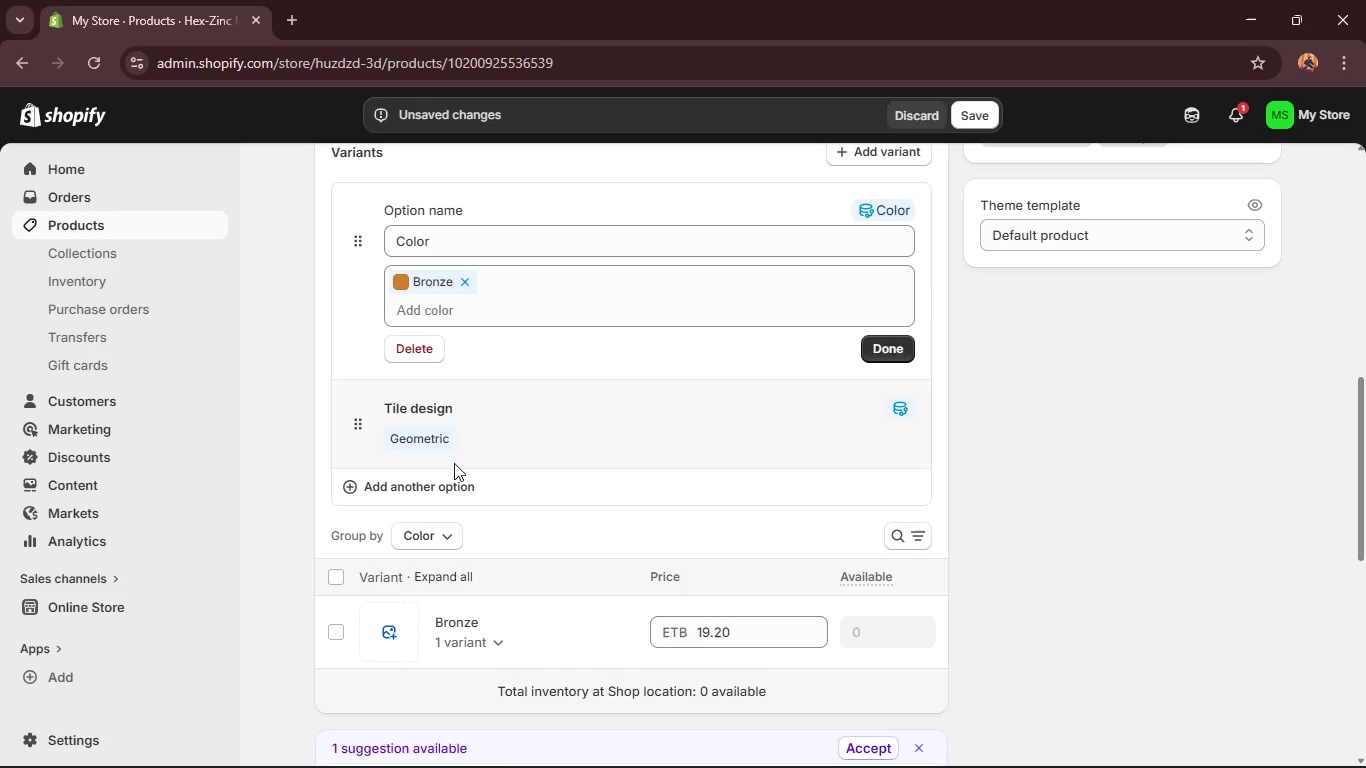 
left_click([432, 444])
 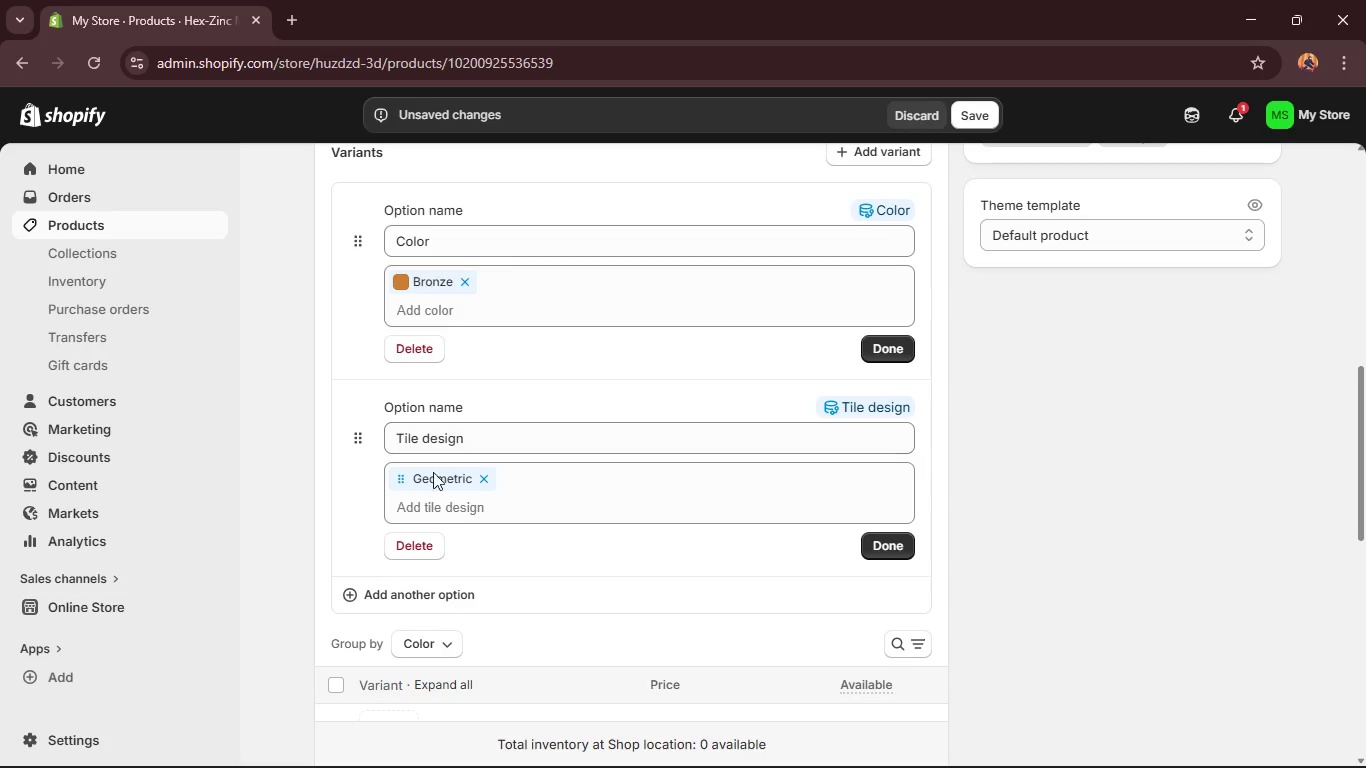 
left_click([435, 514])
 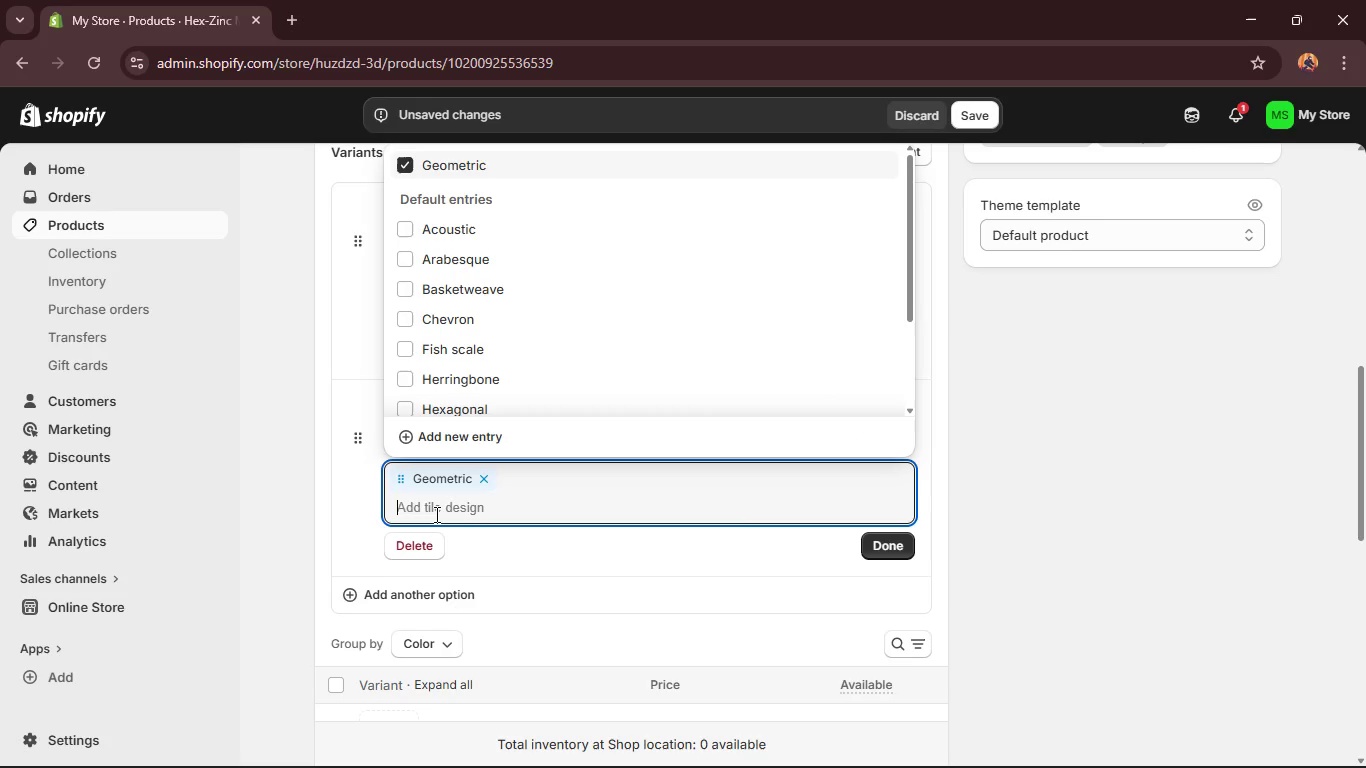 
type(sea)
key(Backspace)
key(Backspace)
key(Backspace)
 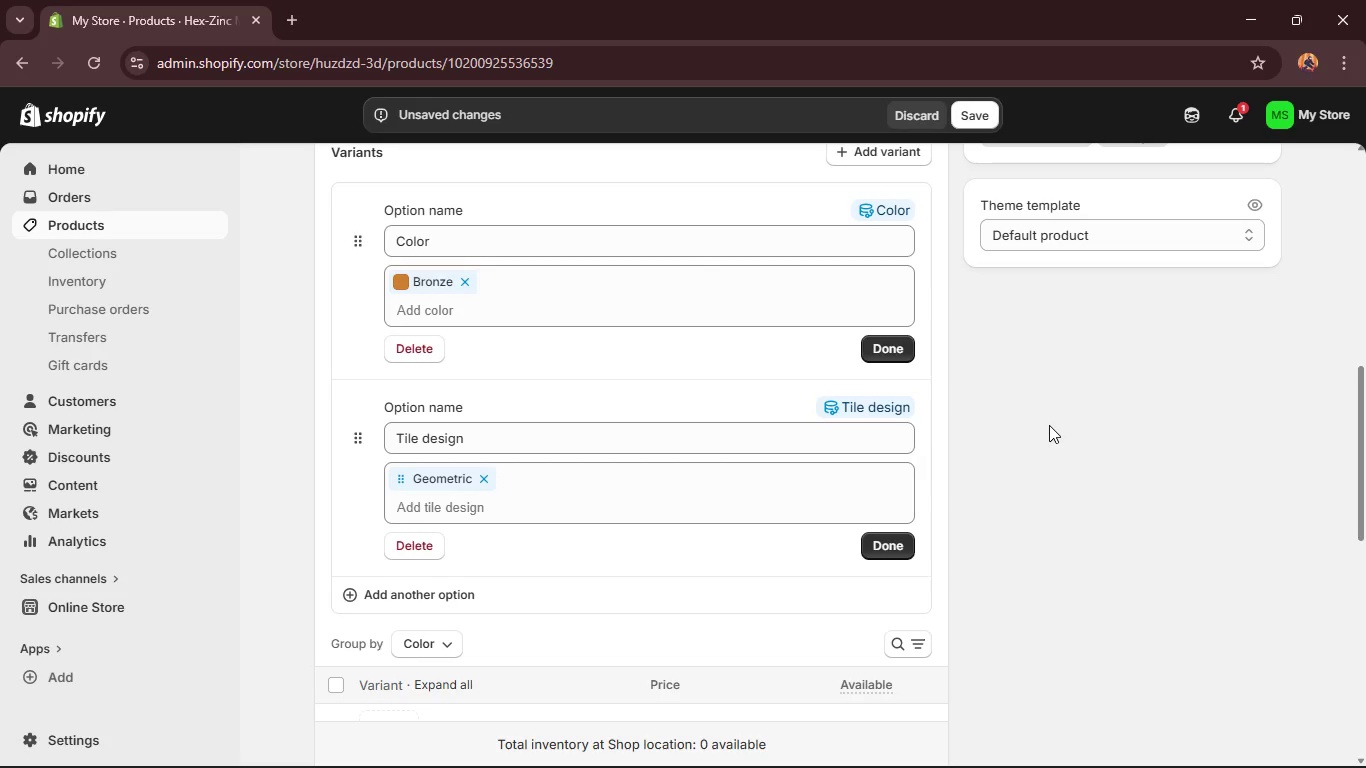 
wait(8.06)
 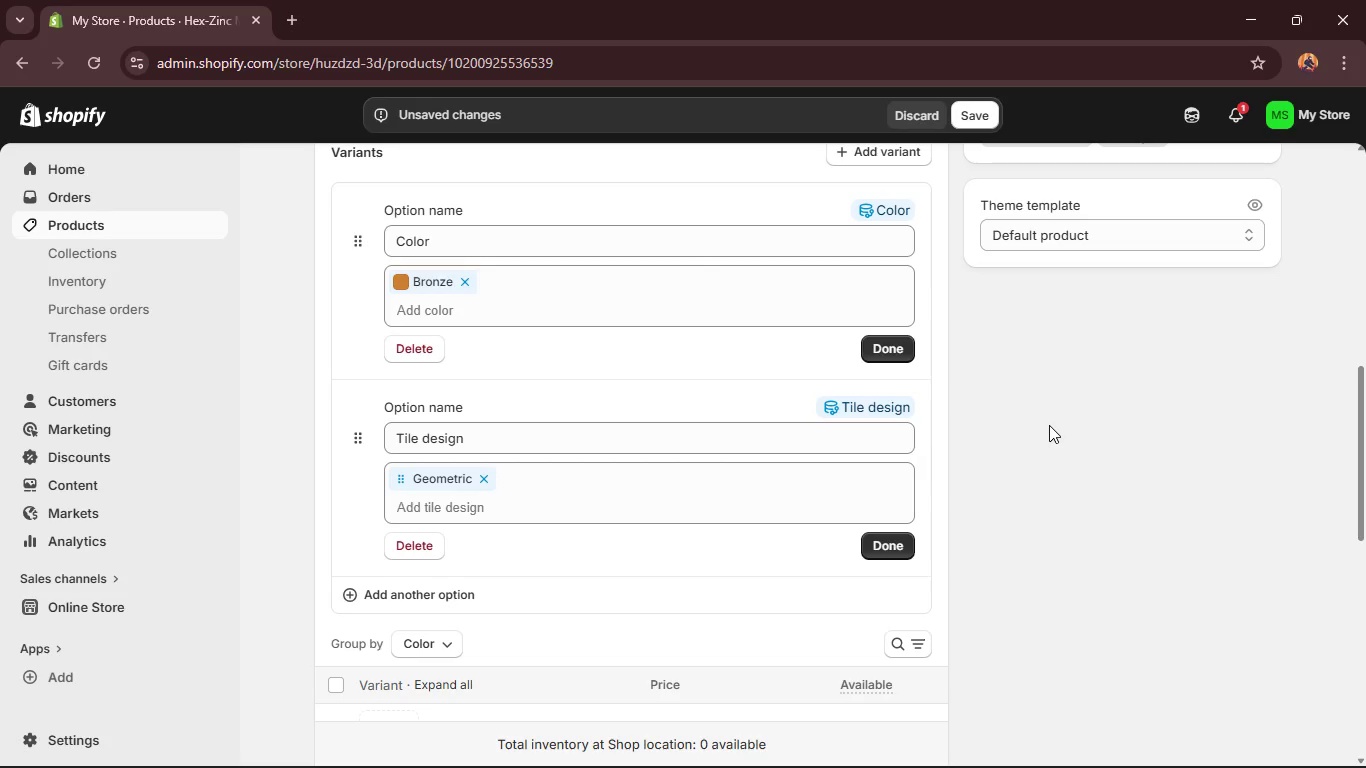 
left_click([413, 543])
 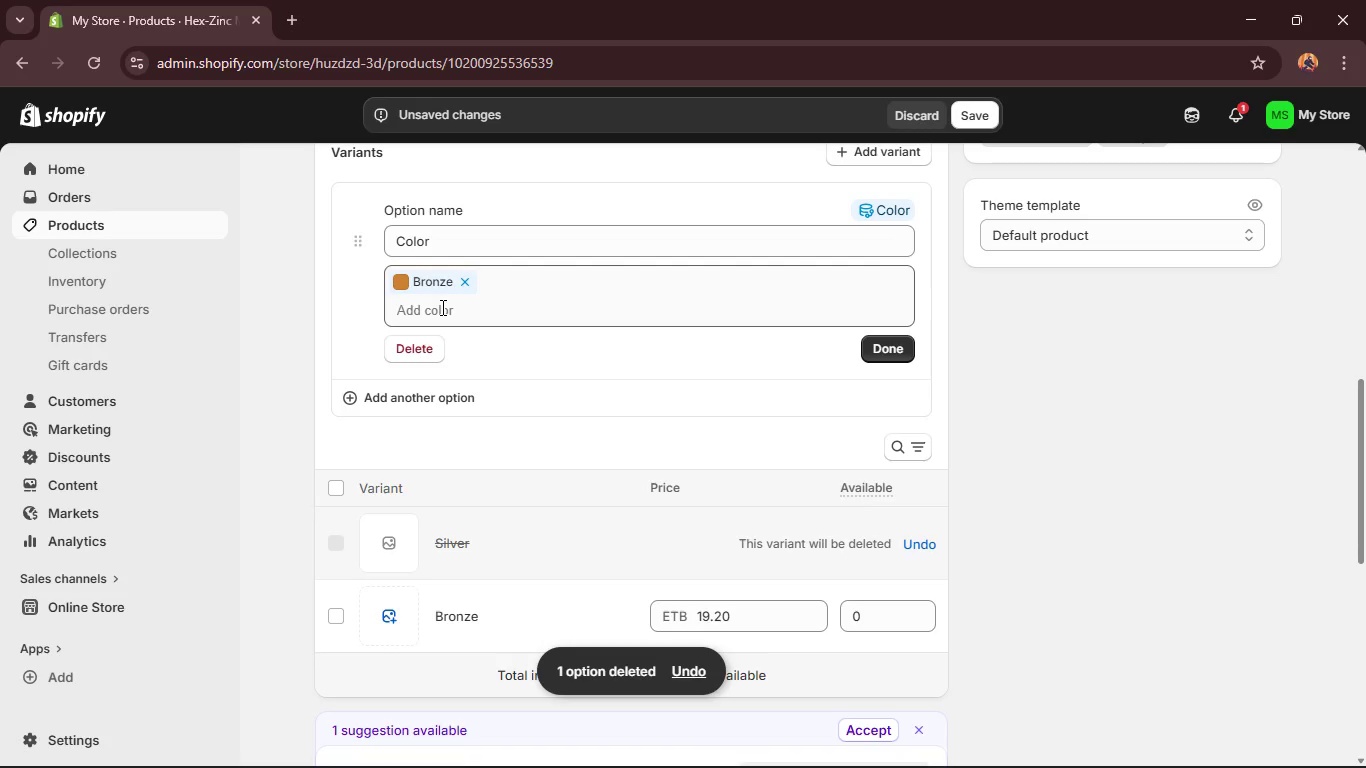 
type(Aq)
 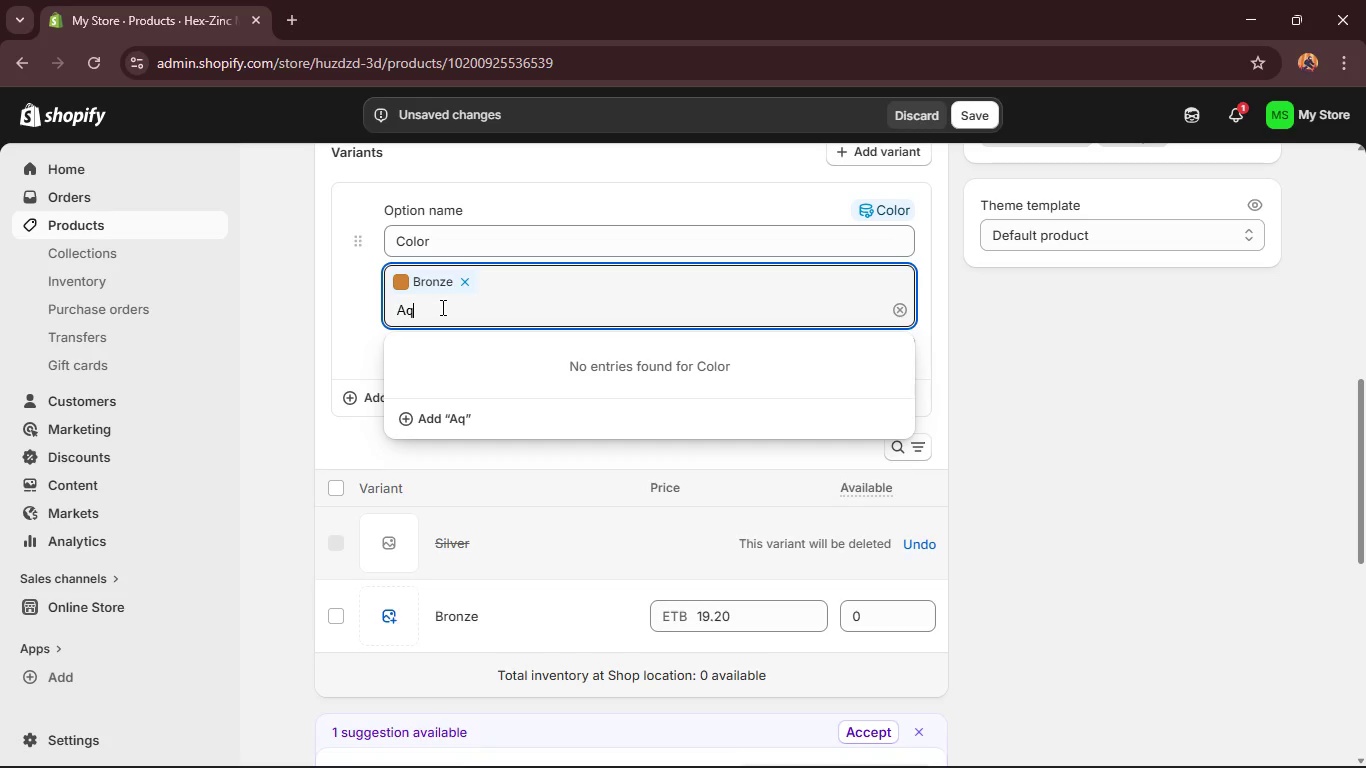 
type(ua)
 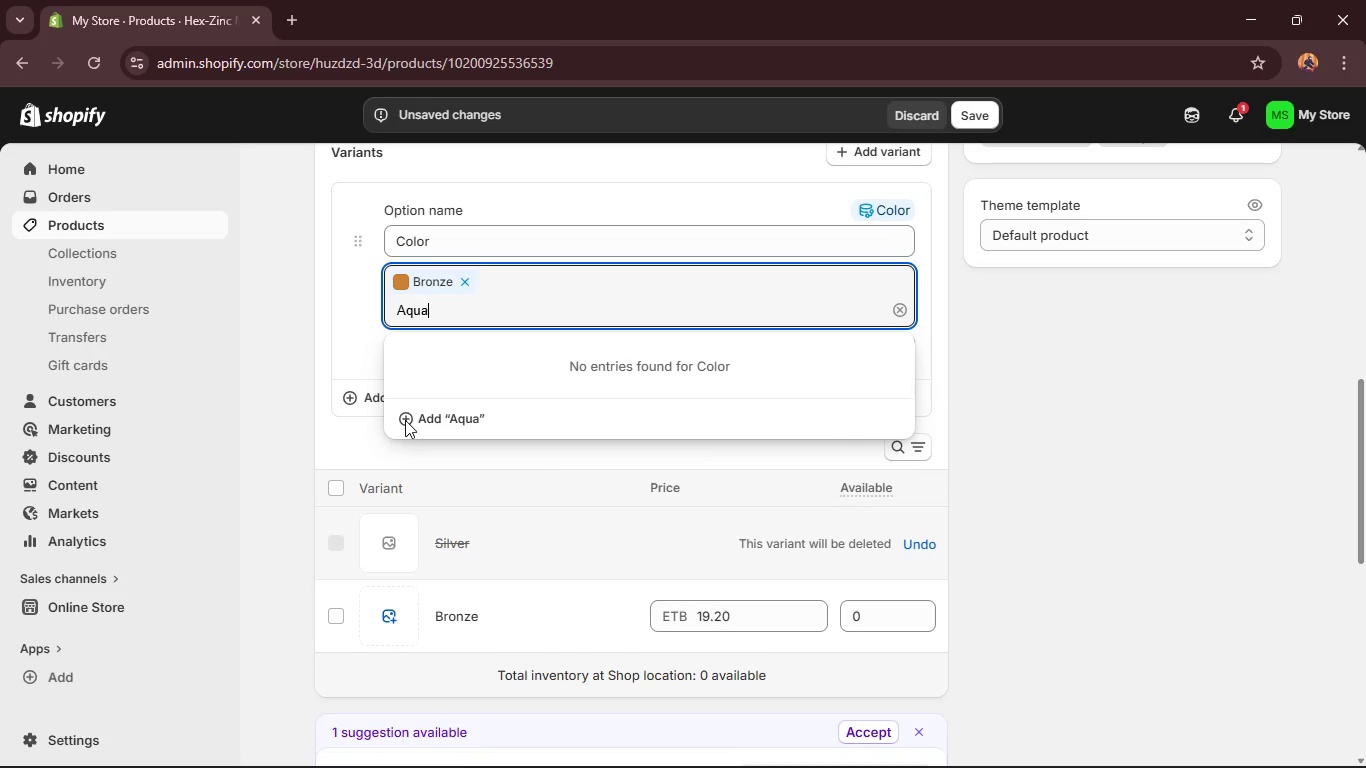 
left_click([405, 420])
 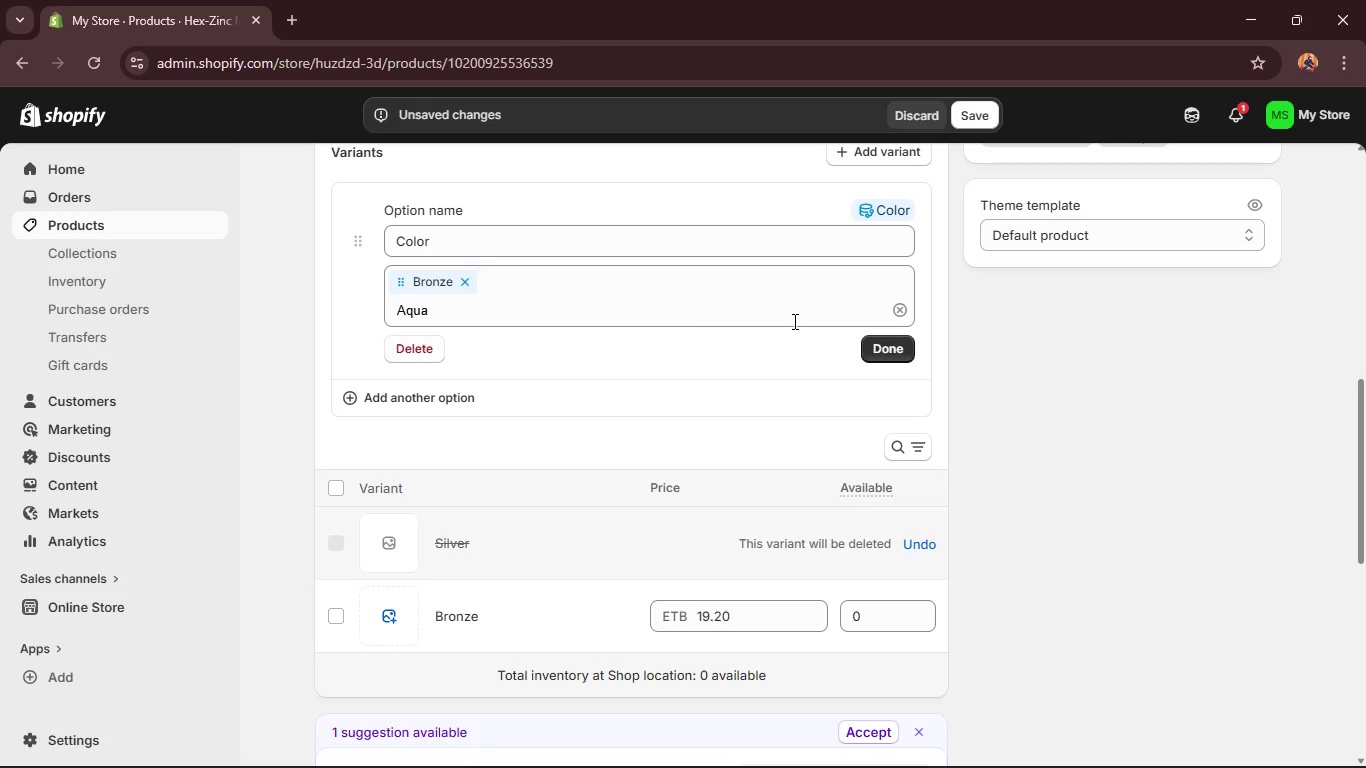 
left_click([614, 307])
 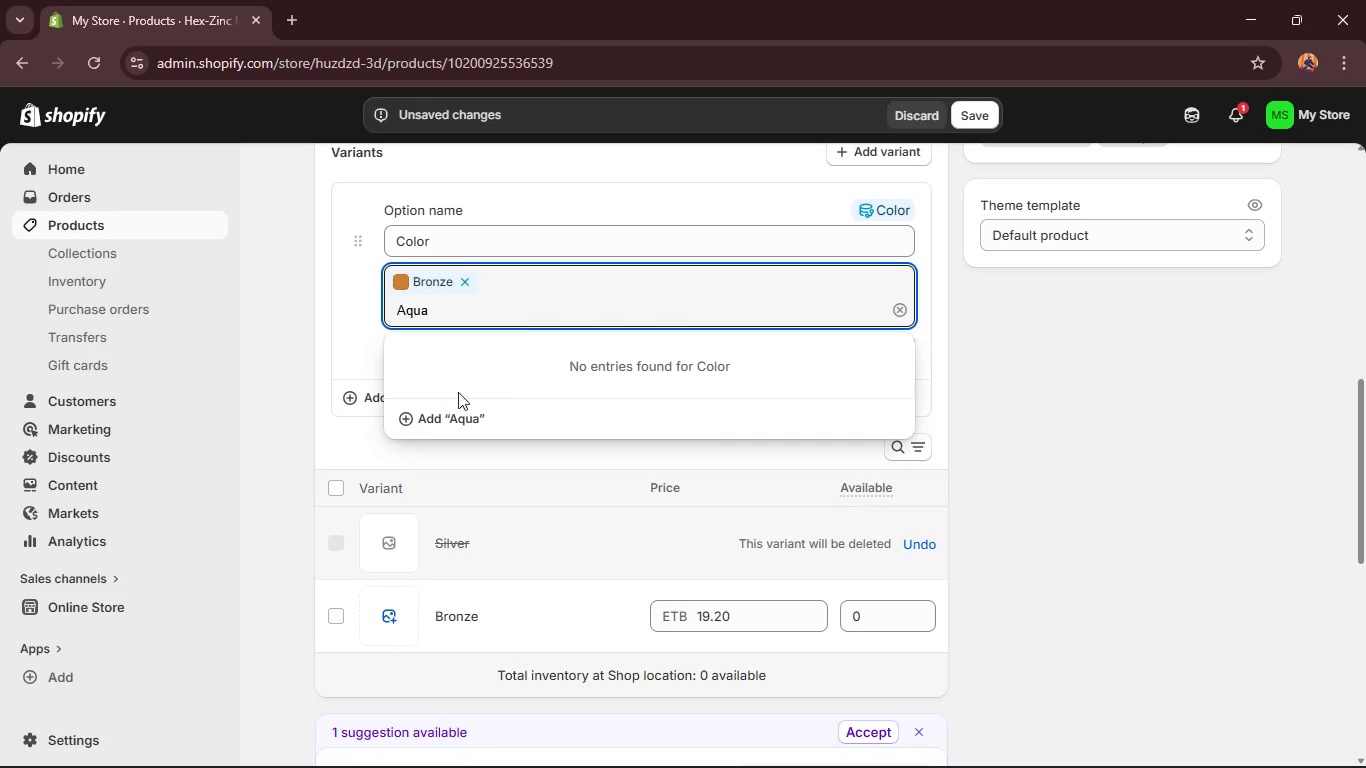 
left_click([410, 413])
 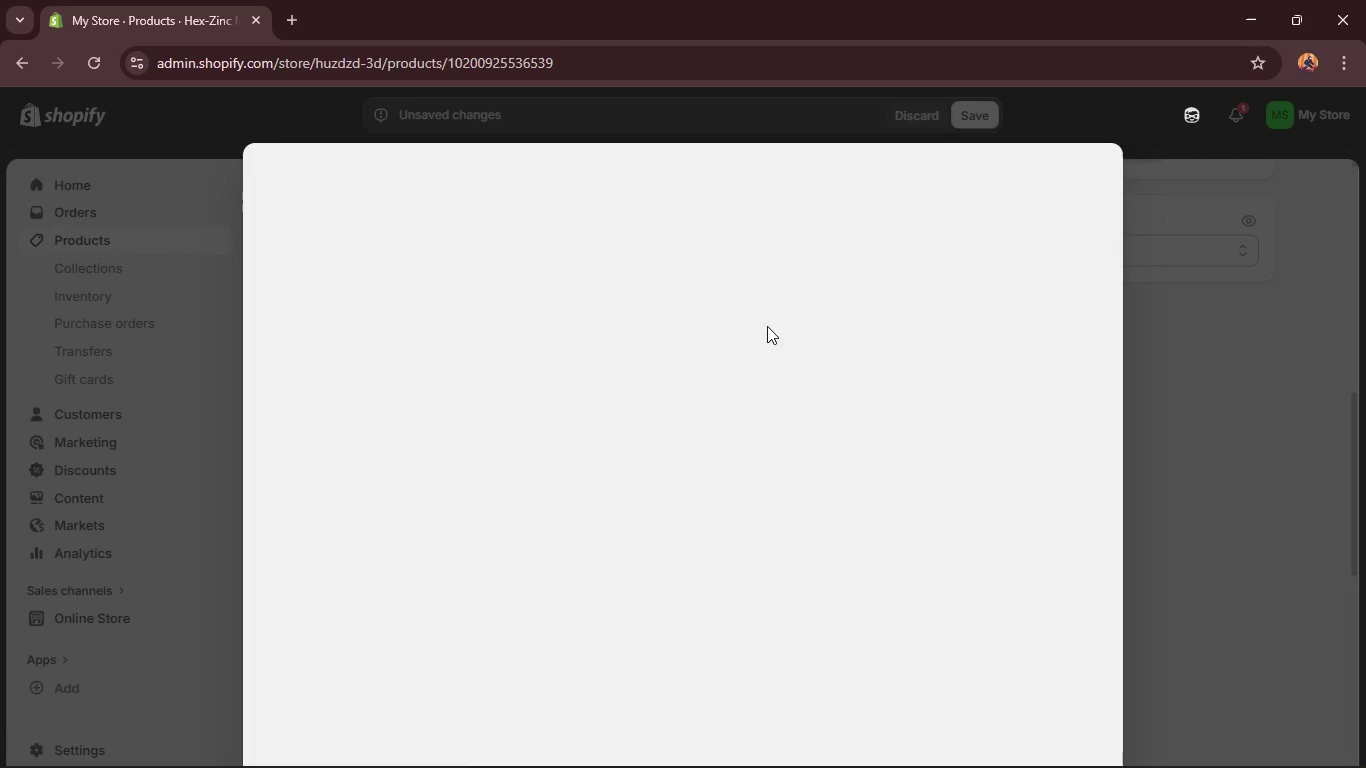 
scroll: coordinate [642, 343], scroll_direction: down, amount: 6.0
 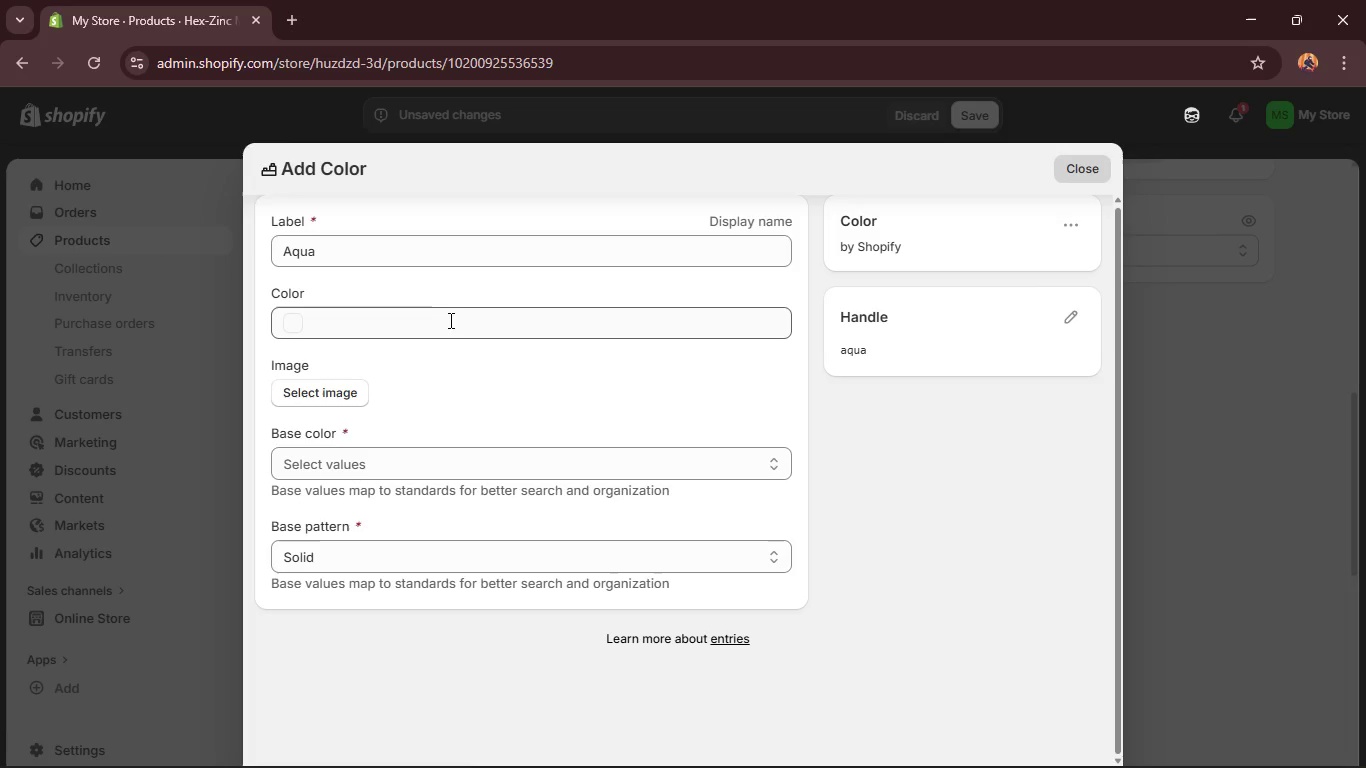 
left_click([446, 324])
 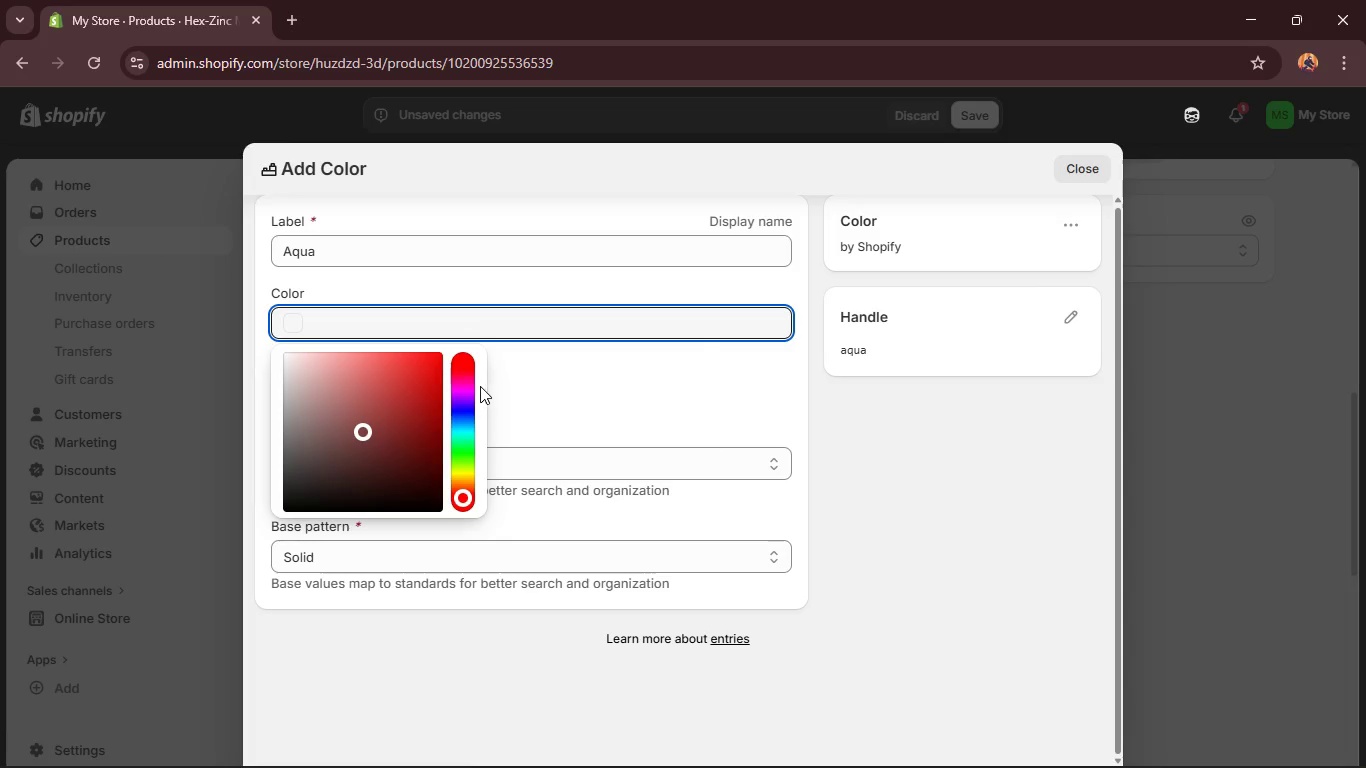 
left_click([466, 389])
 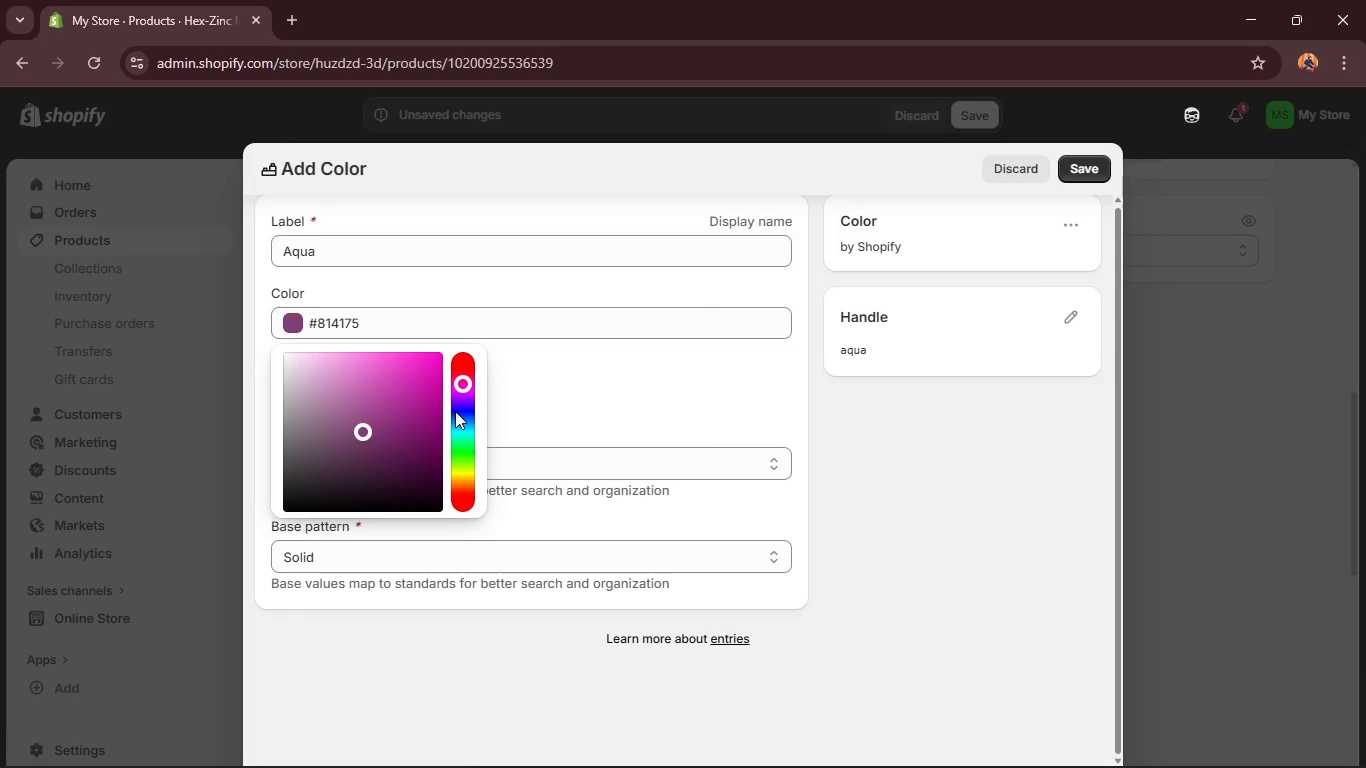 
left_click([455, 415])
 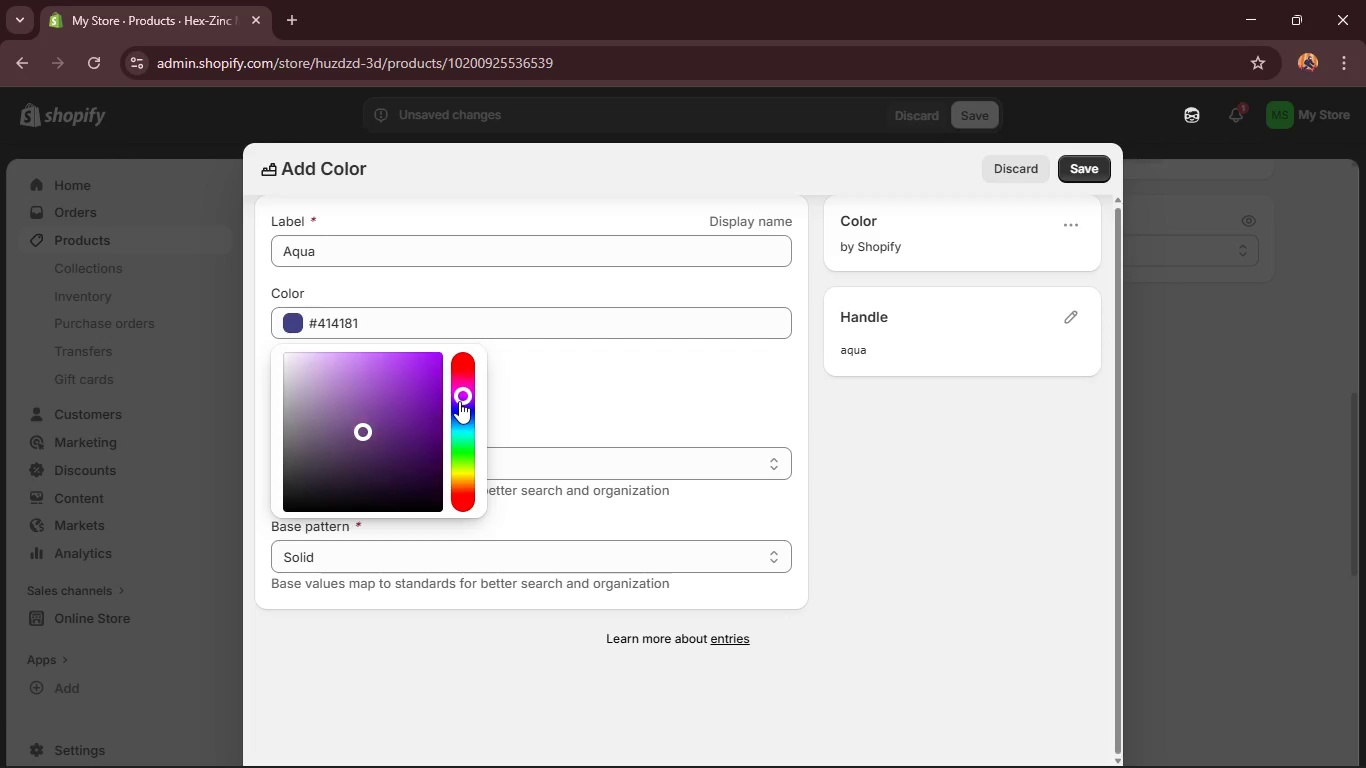 
left_click_drag(start_coordinate=[357, 422], to_coordinate=[293, 357])
 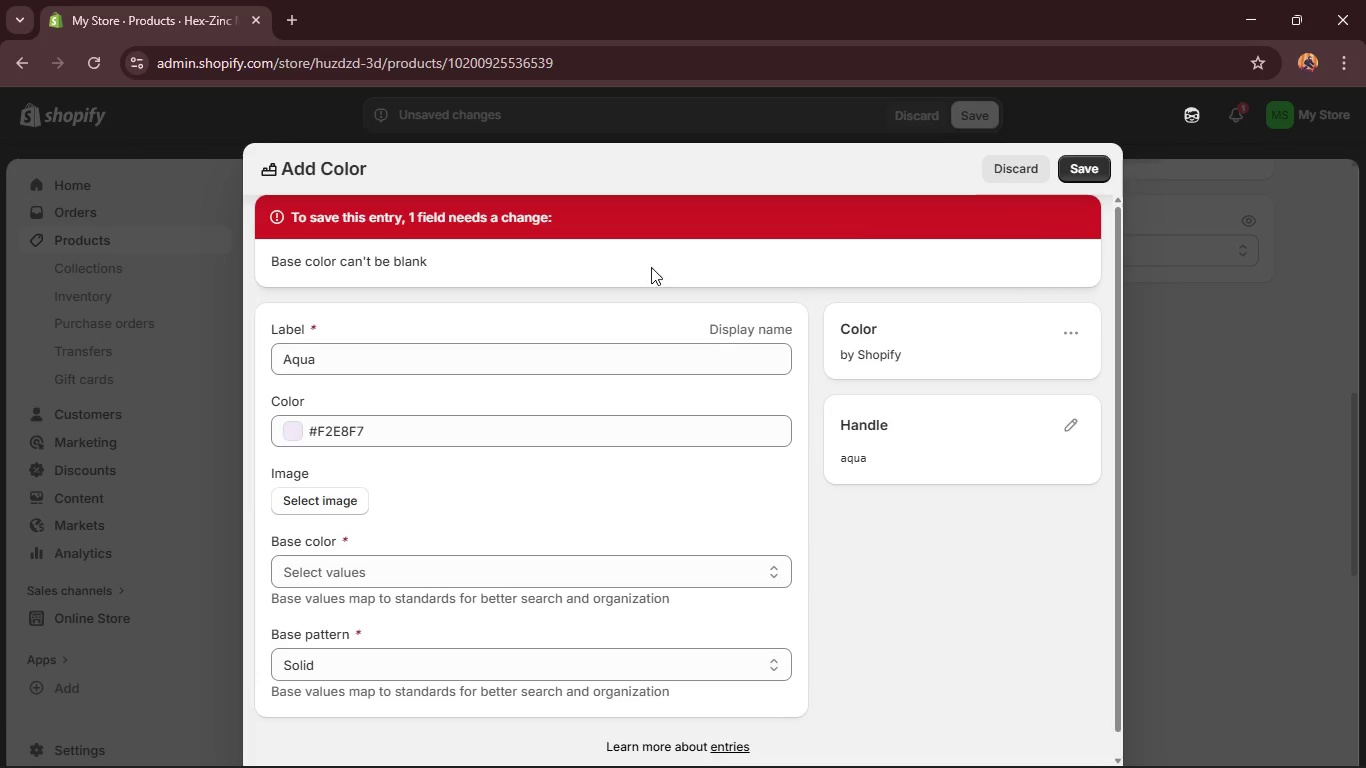 
scroll: coordinate [390, 455], scroll_direction: down, amount: 3.0
 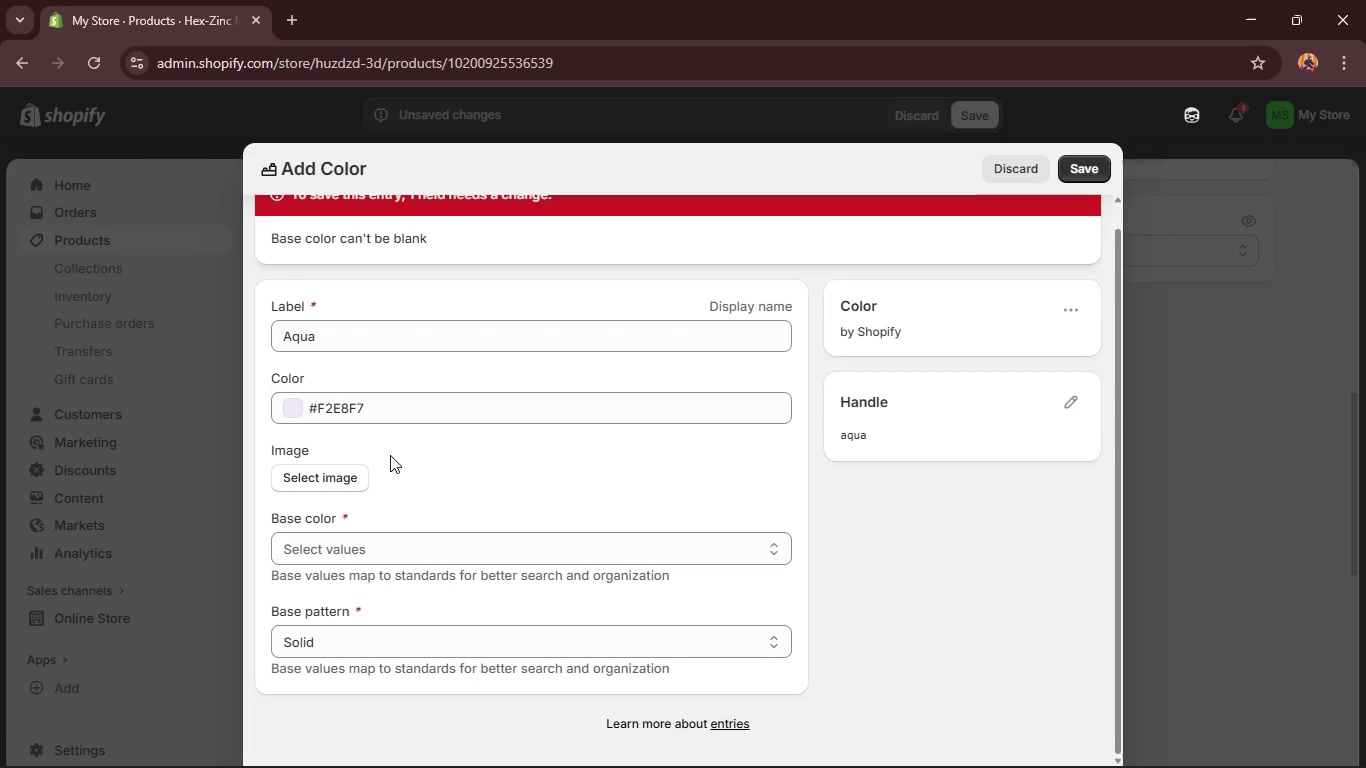 
scroll: coordinate [390, 455], scroll_direction: up, amount: 3.0
 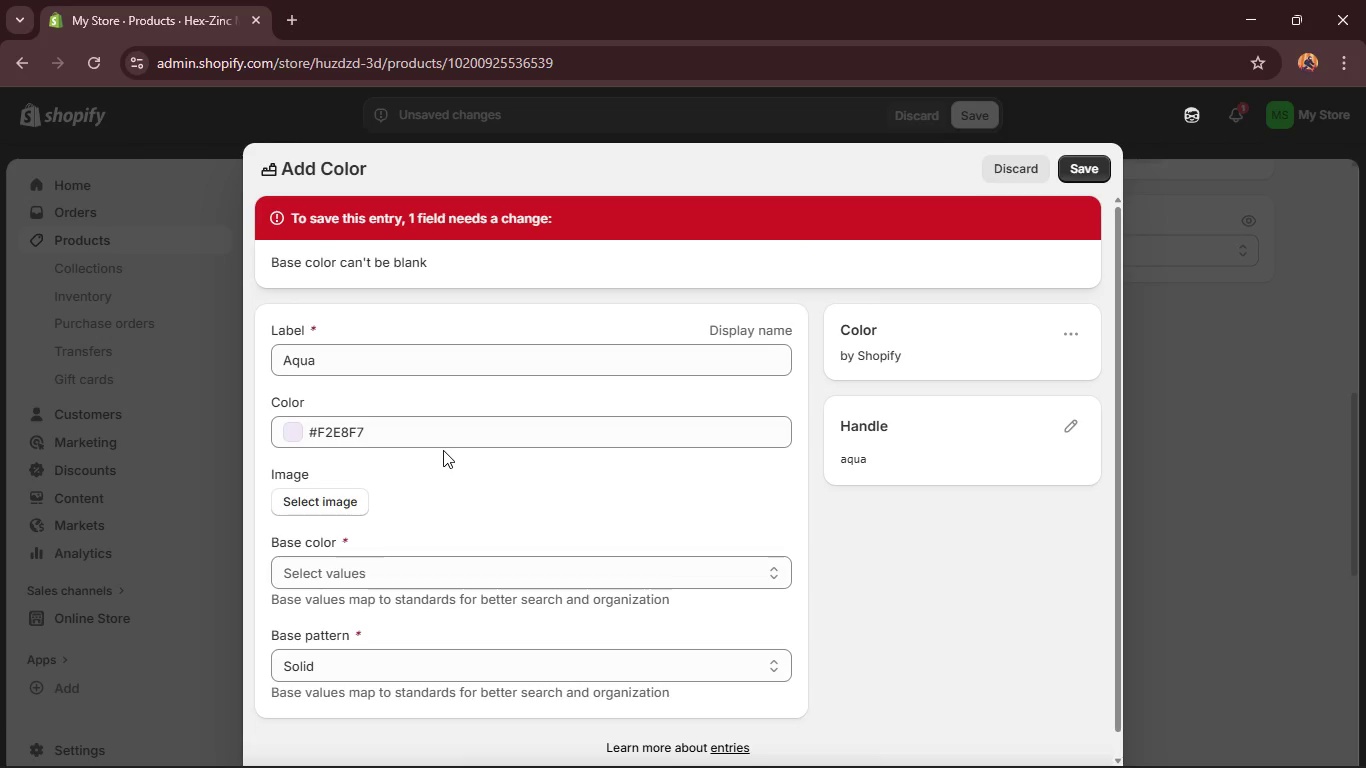 
left_click([367, 441])
 